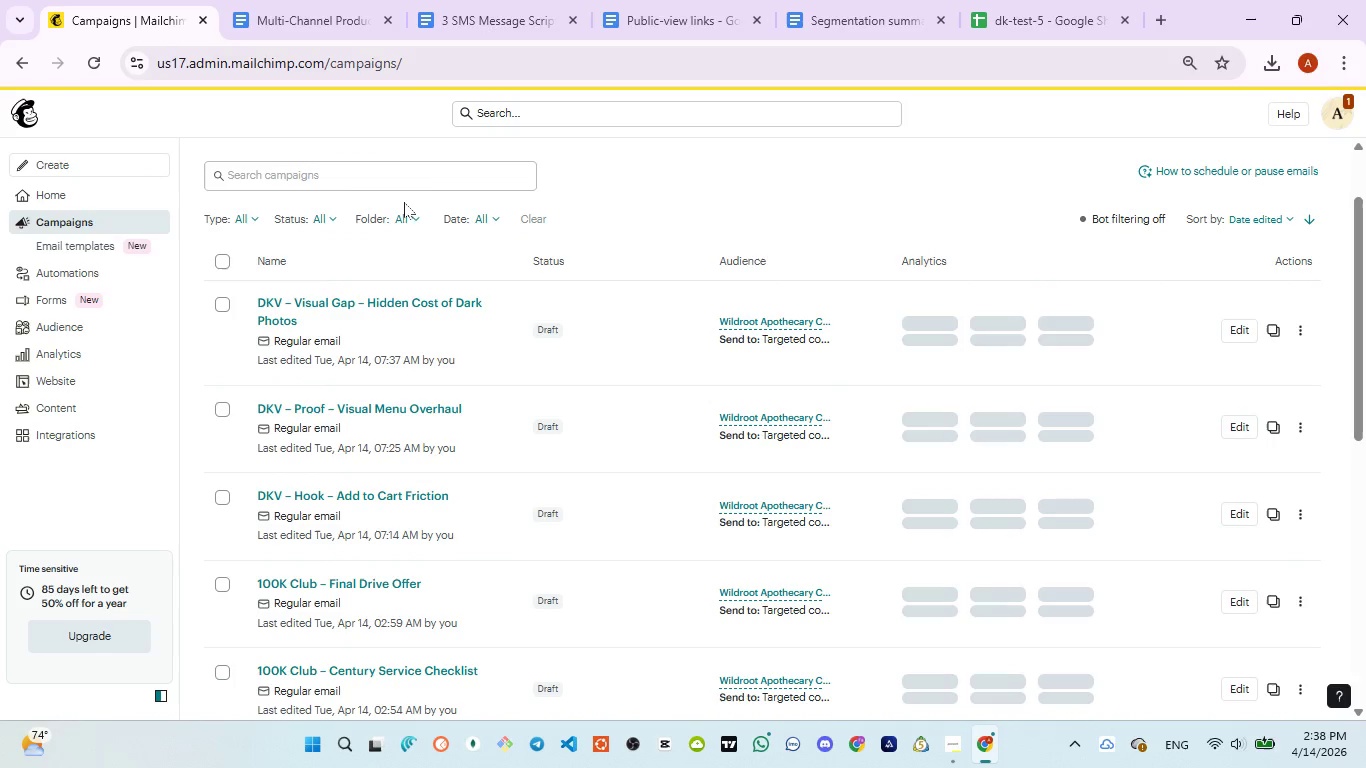 
scroll: coordinate [441, 183], scroll_direction: up, amount: 1.0
 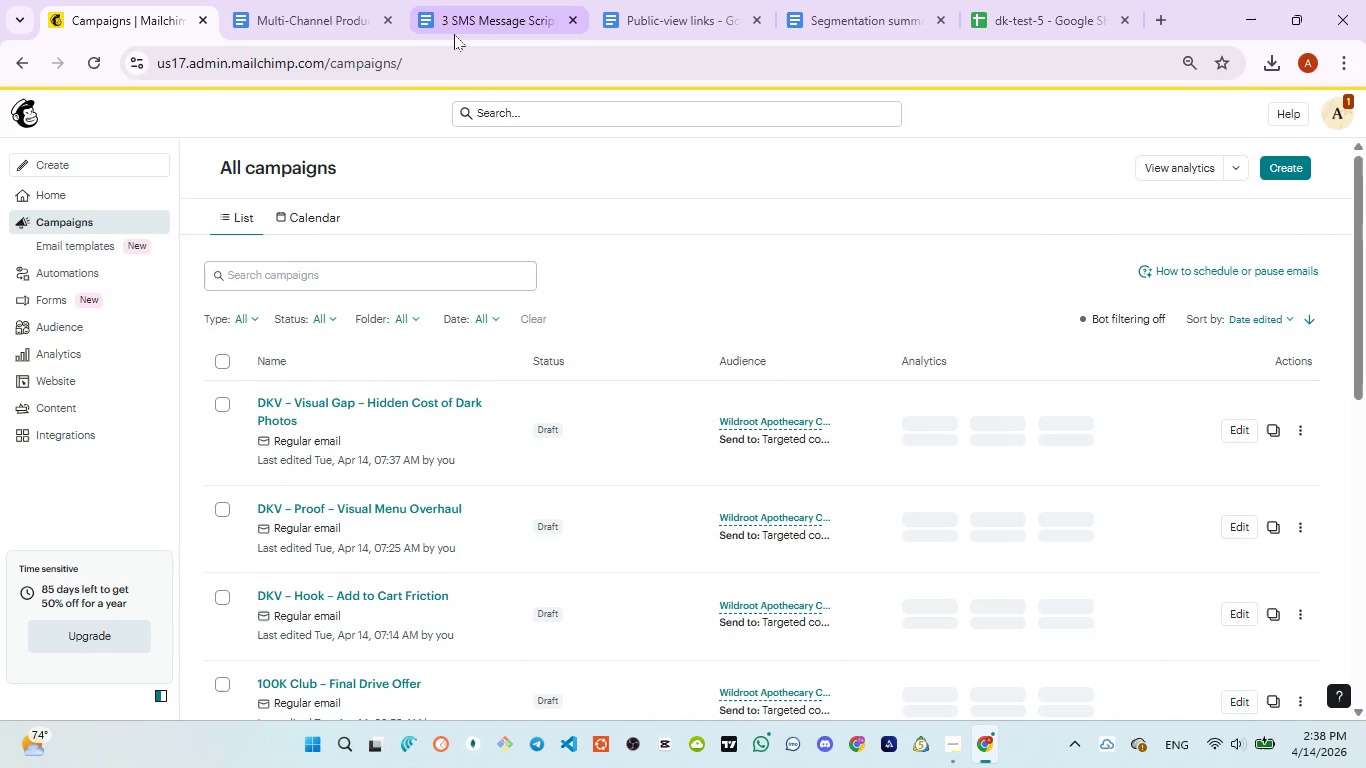 
left_click([454, 34])
 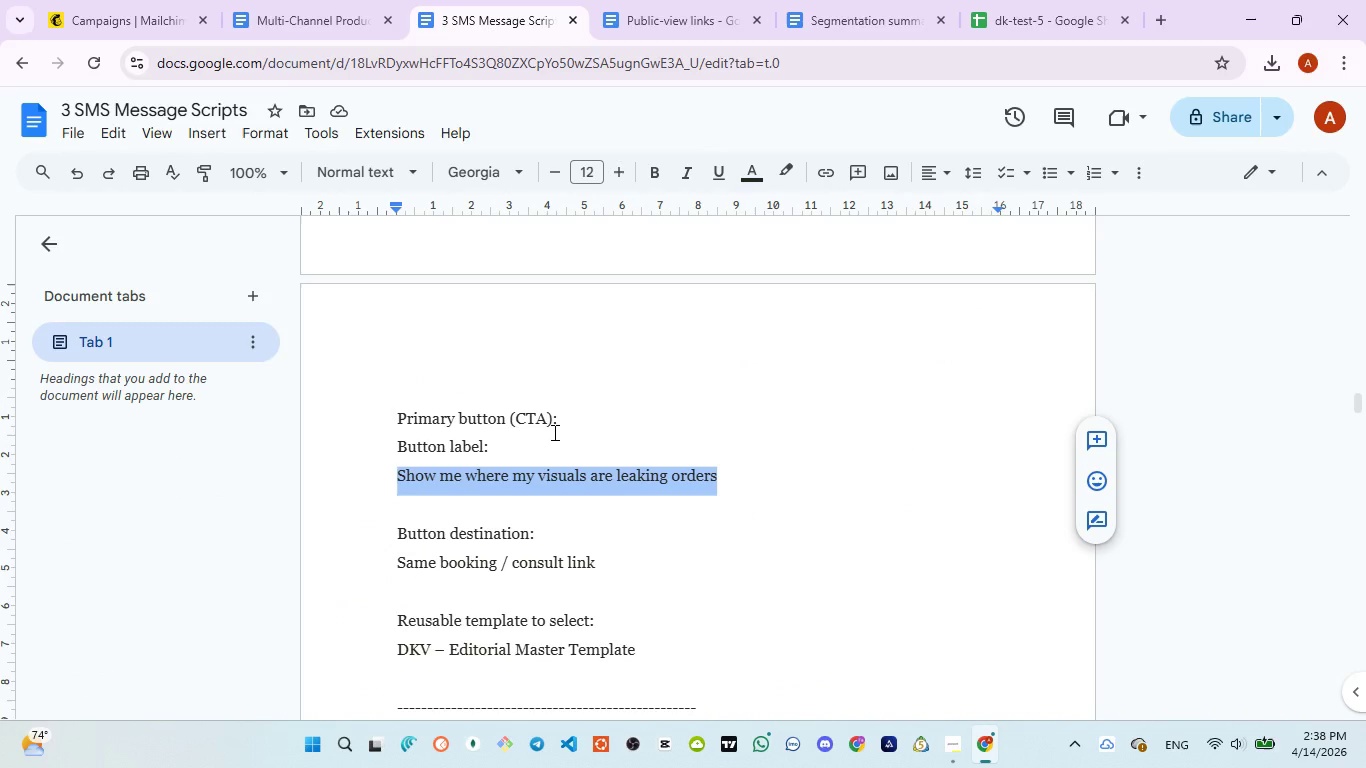 
scroll: coordinate [553, 435], scroll_direction: down, amount: 5.0
 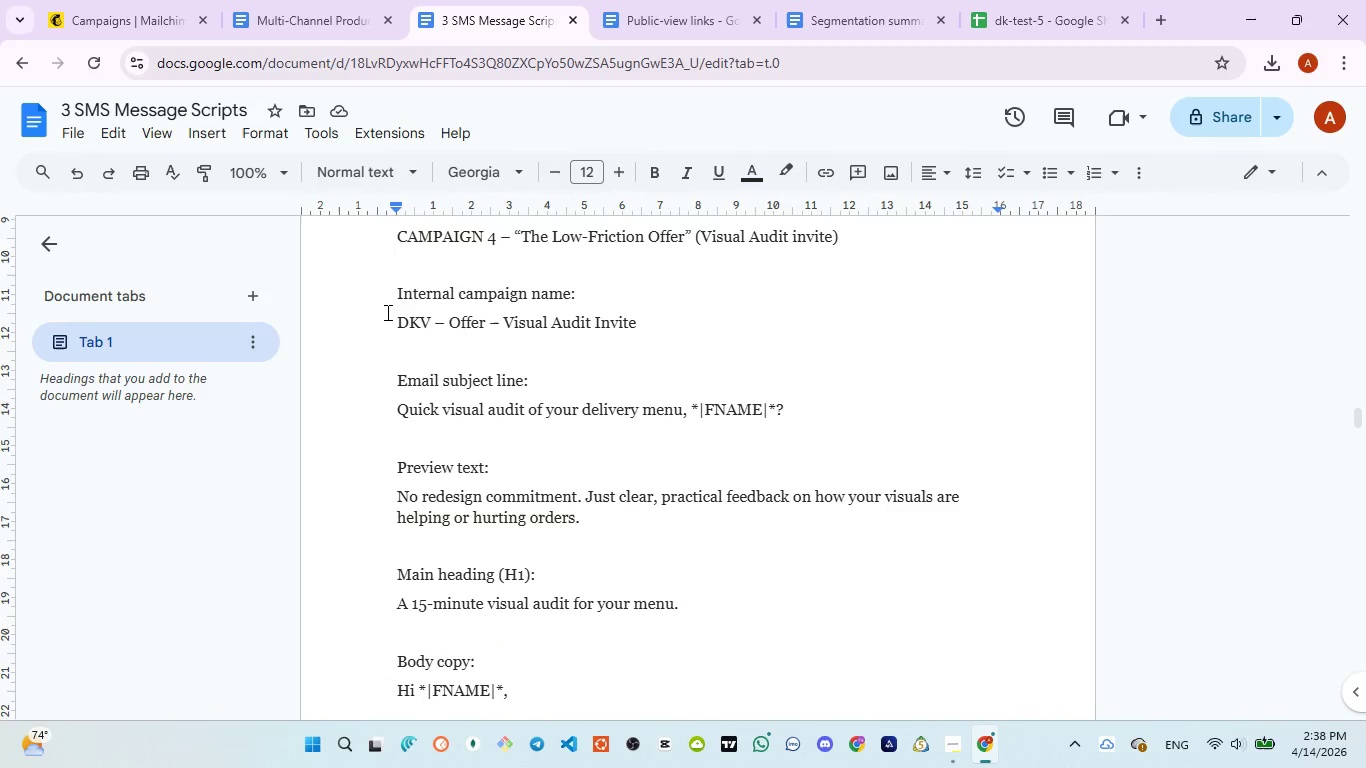 
left_click_drag(start_coordinate=[397, 321], to_coordinate=[641, 316])
 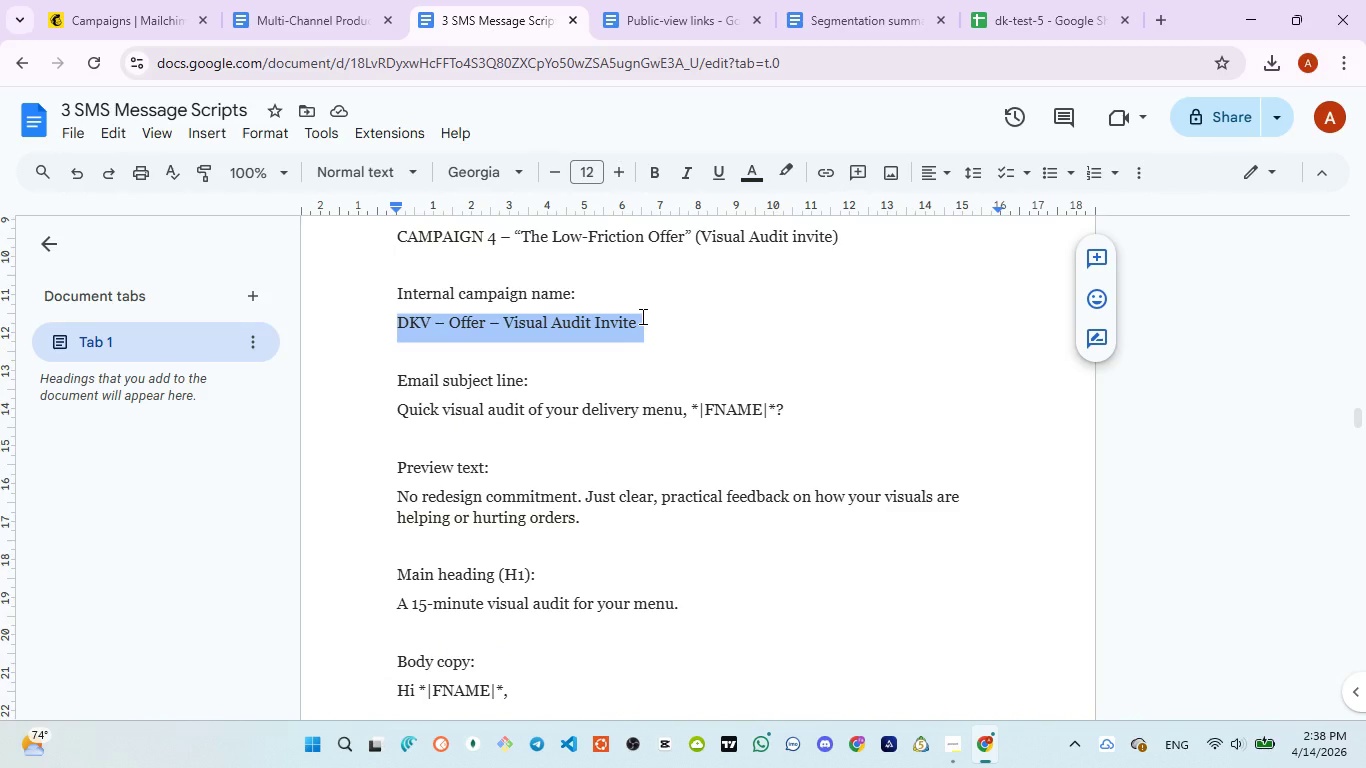 
key(Control+C)
 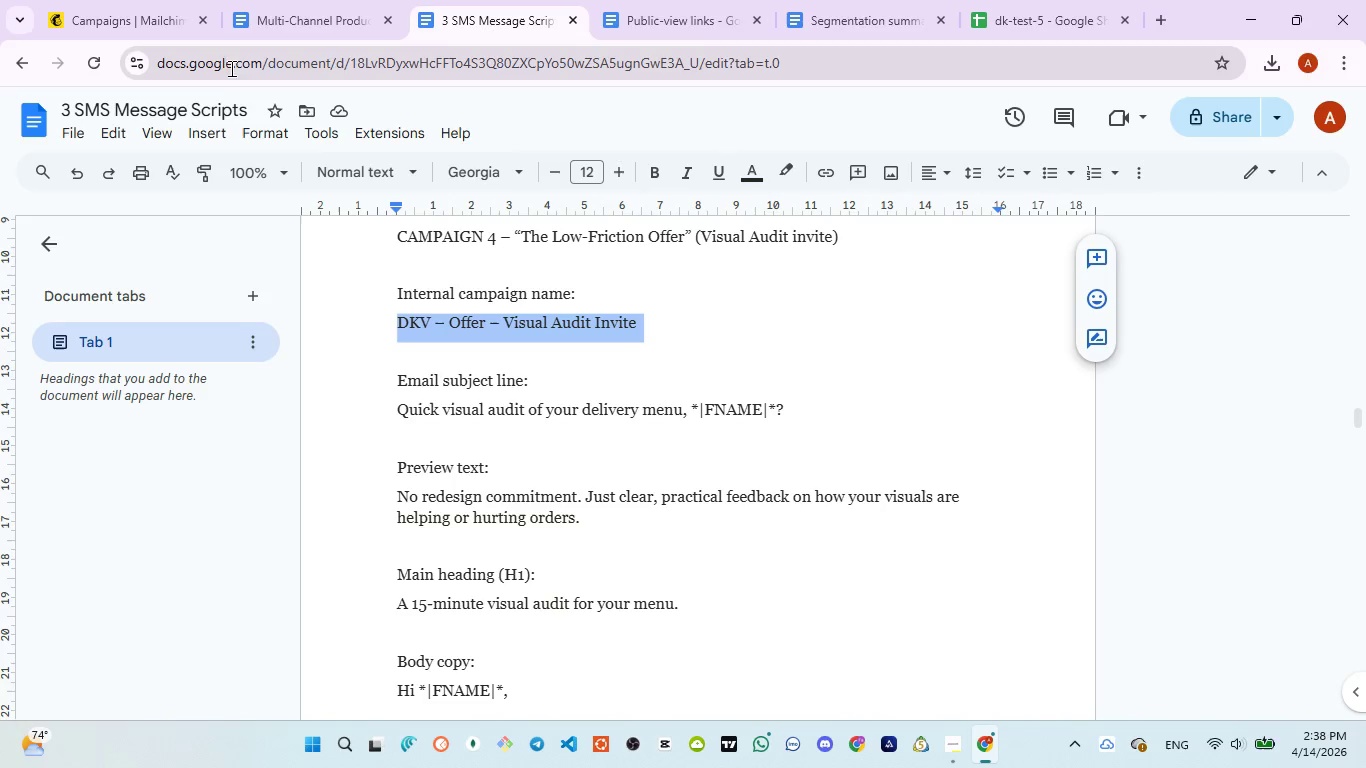 
left_click([107, 27])
 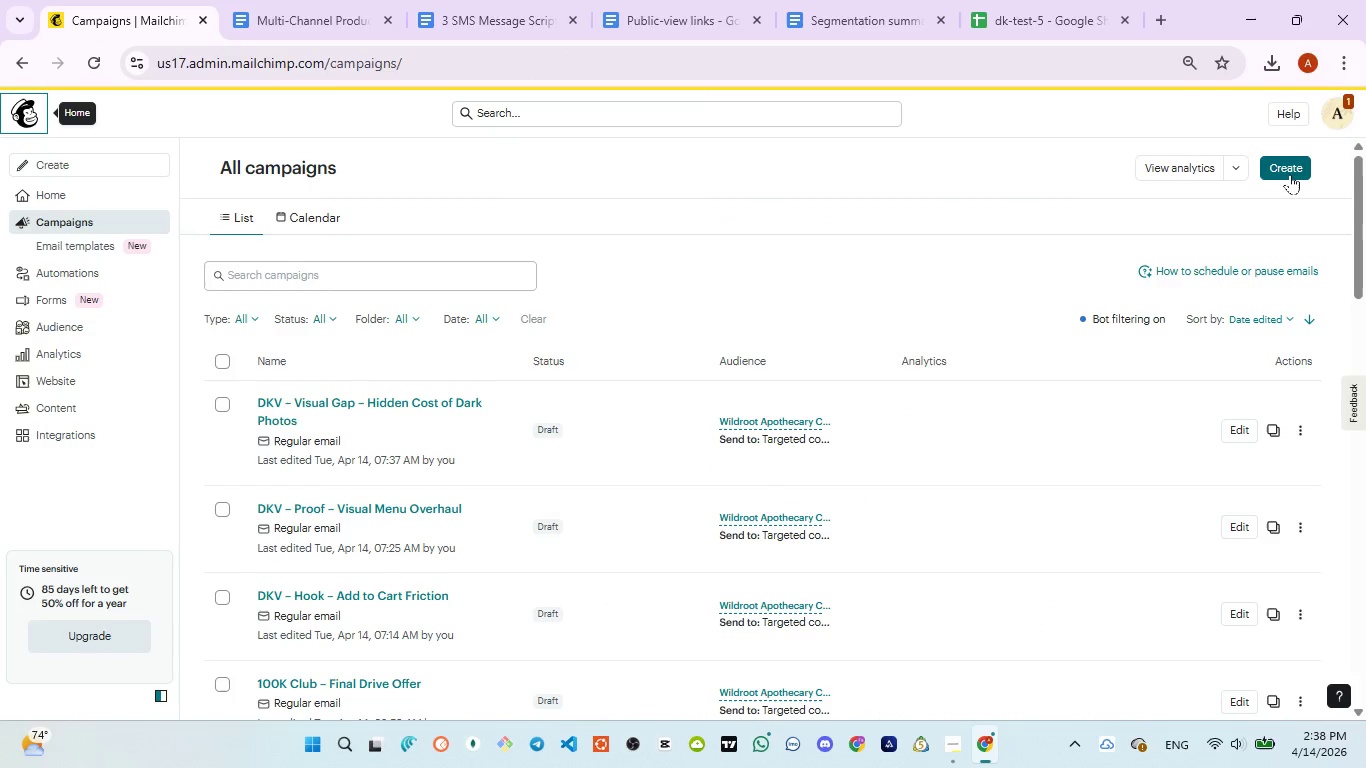 
left_click([1290, 174])
 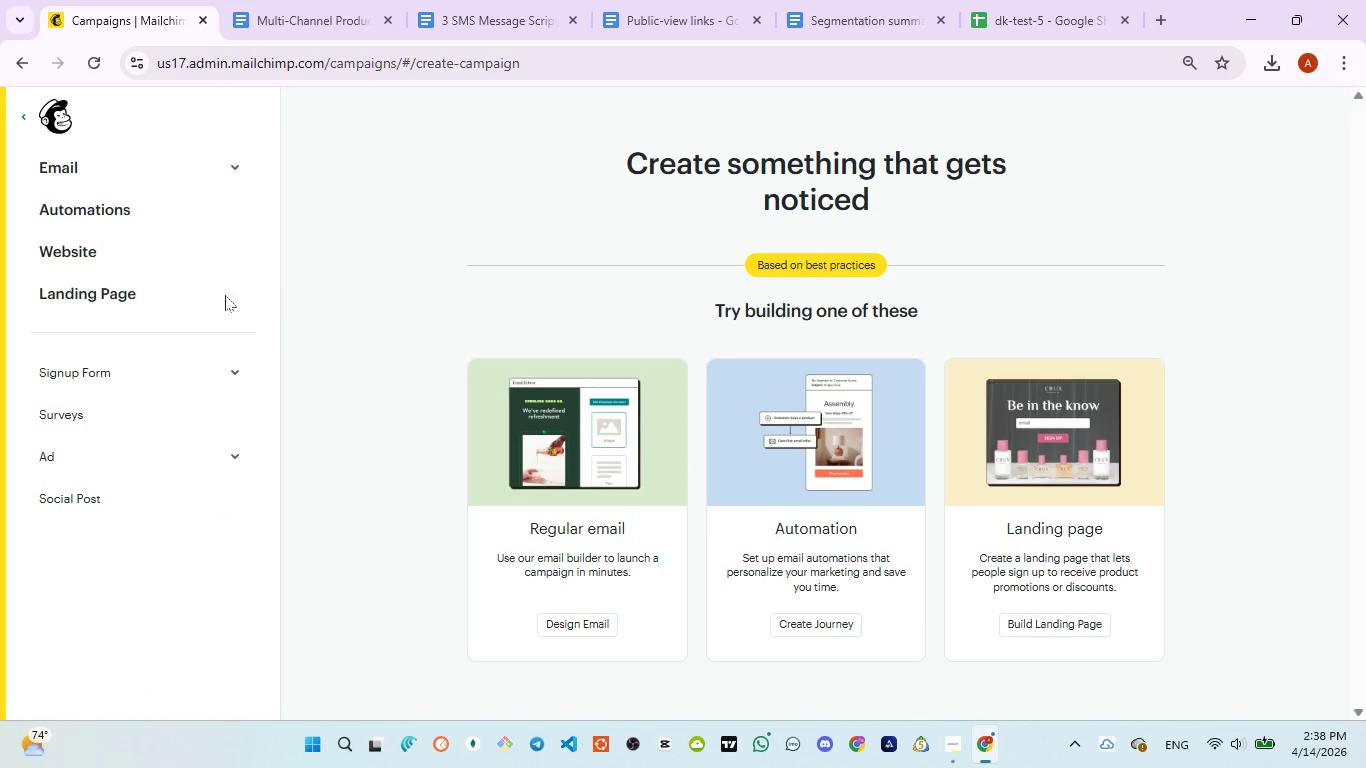 
wait(6.92)
 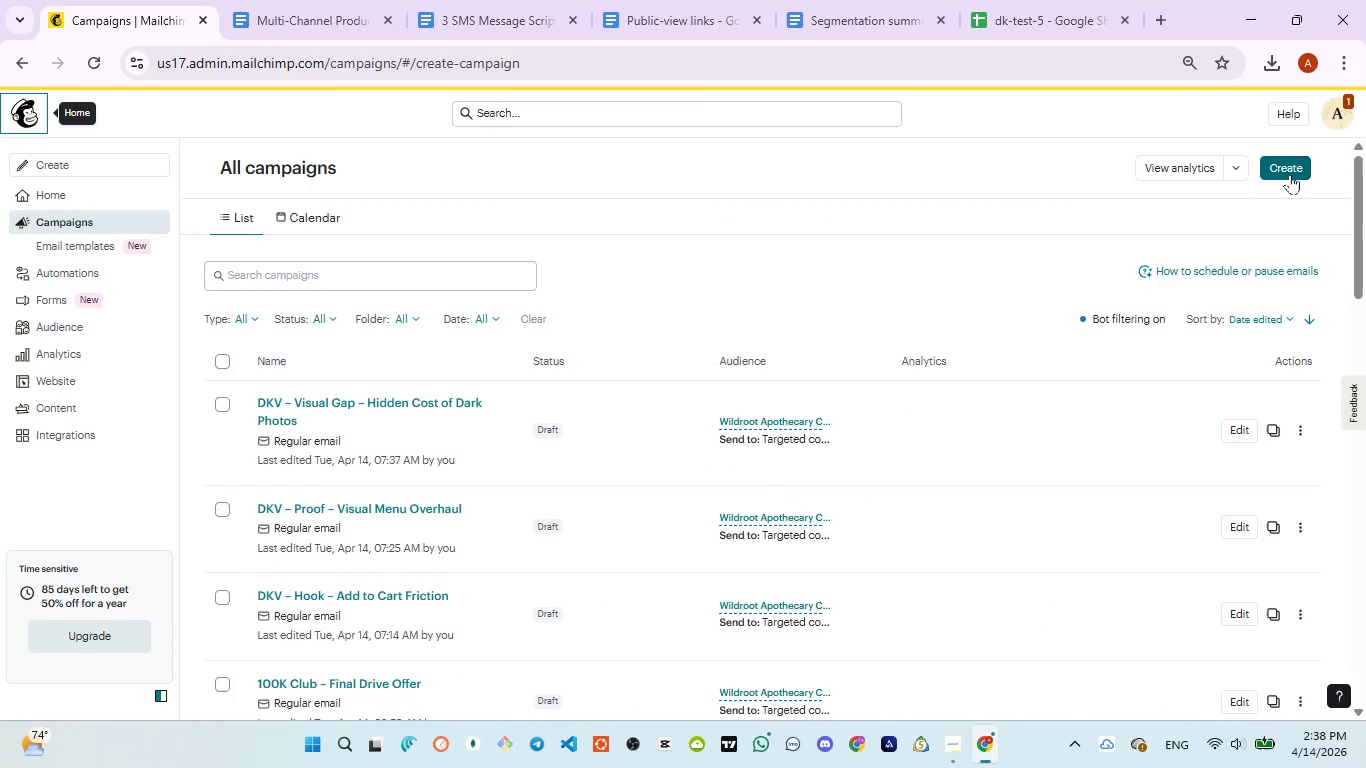 
left_click([220, 160])
 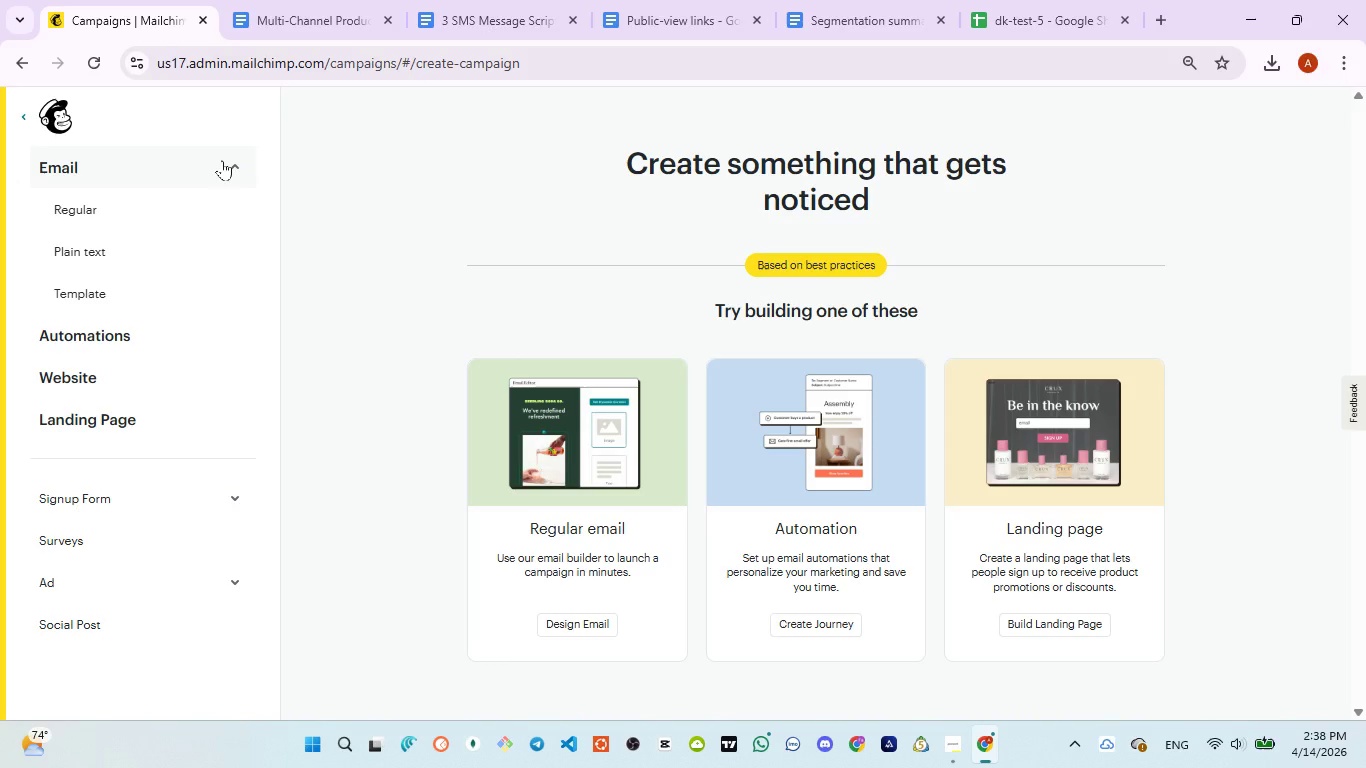 
left_click([250, 211])
 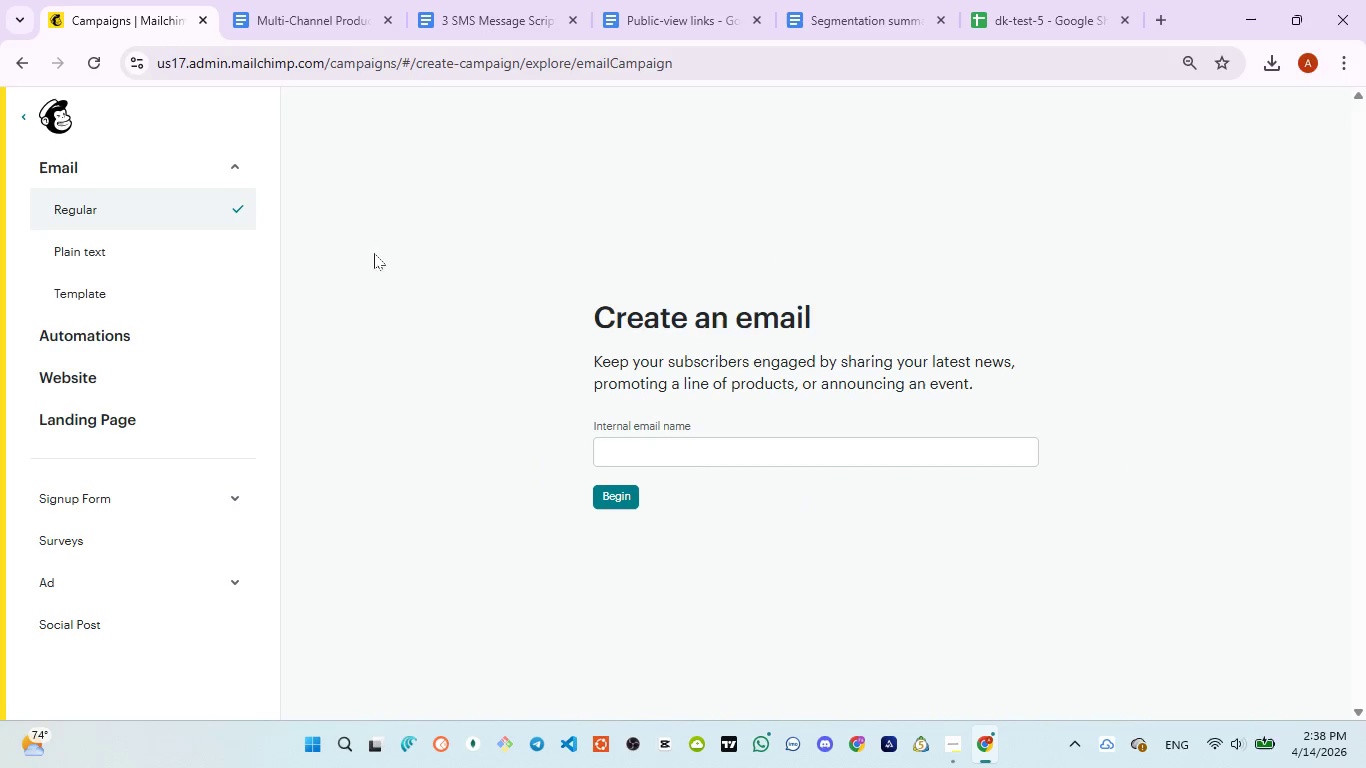 
left_click([658, 445])
 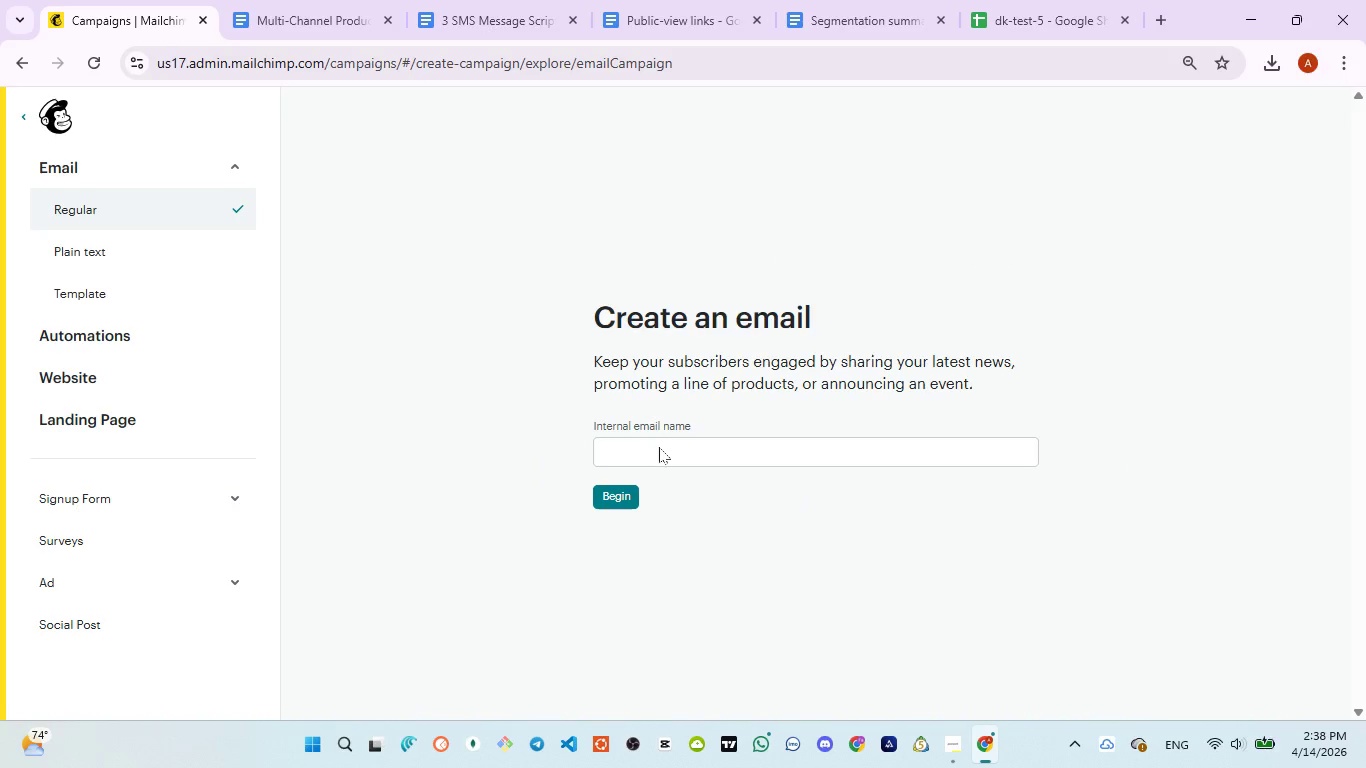 
left_click([659, 447])
 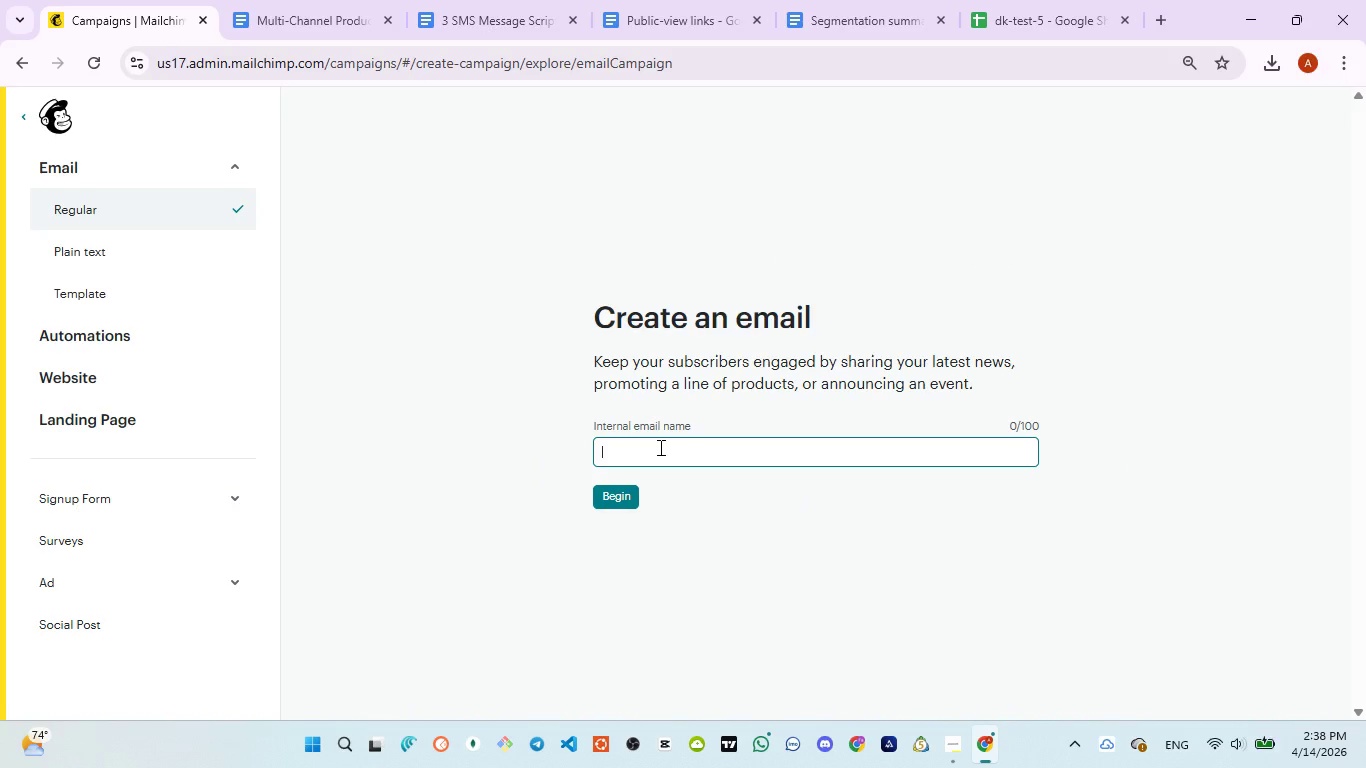 
left_click([659, 447])
 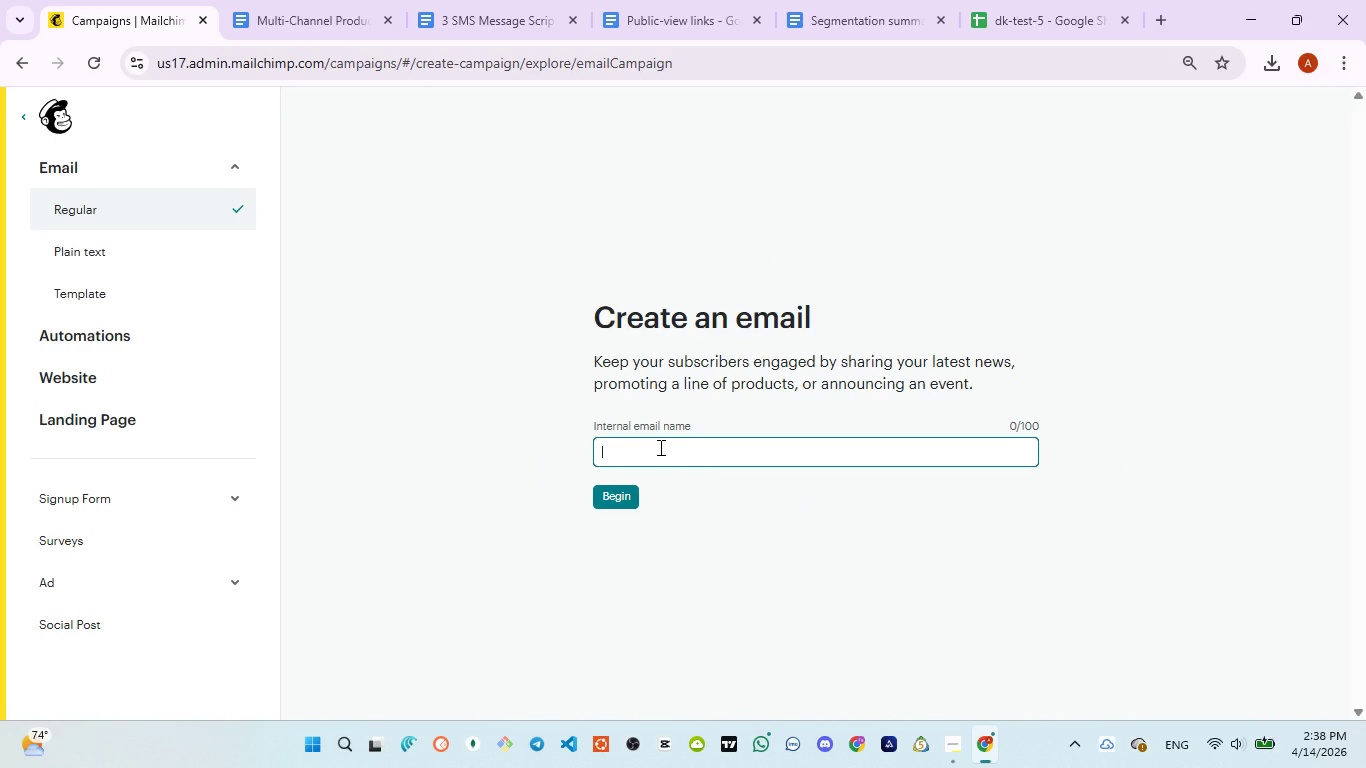 
type(DKV - Offer - )
 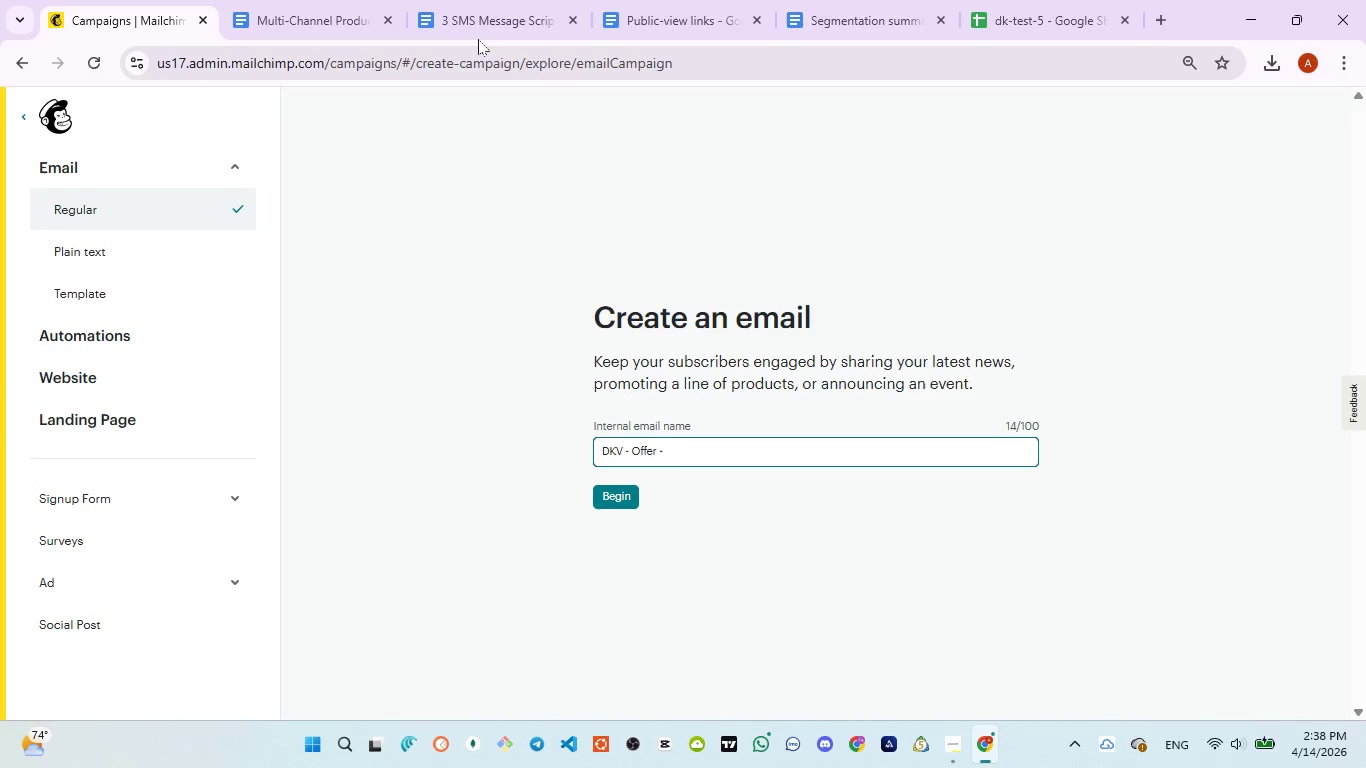 
left_click([477, 34])
 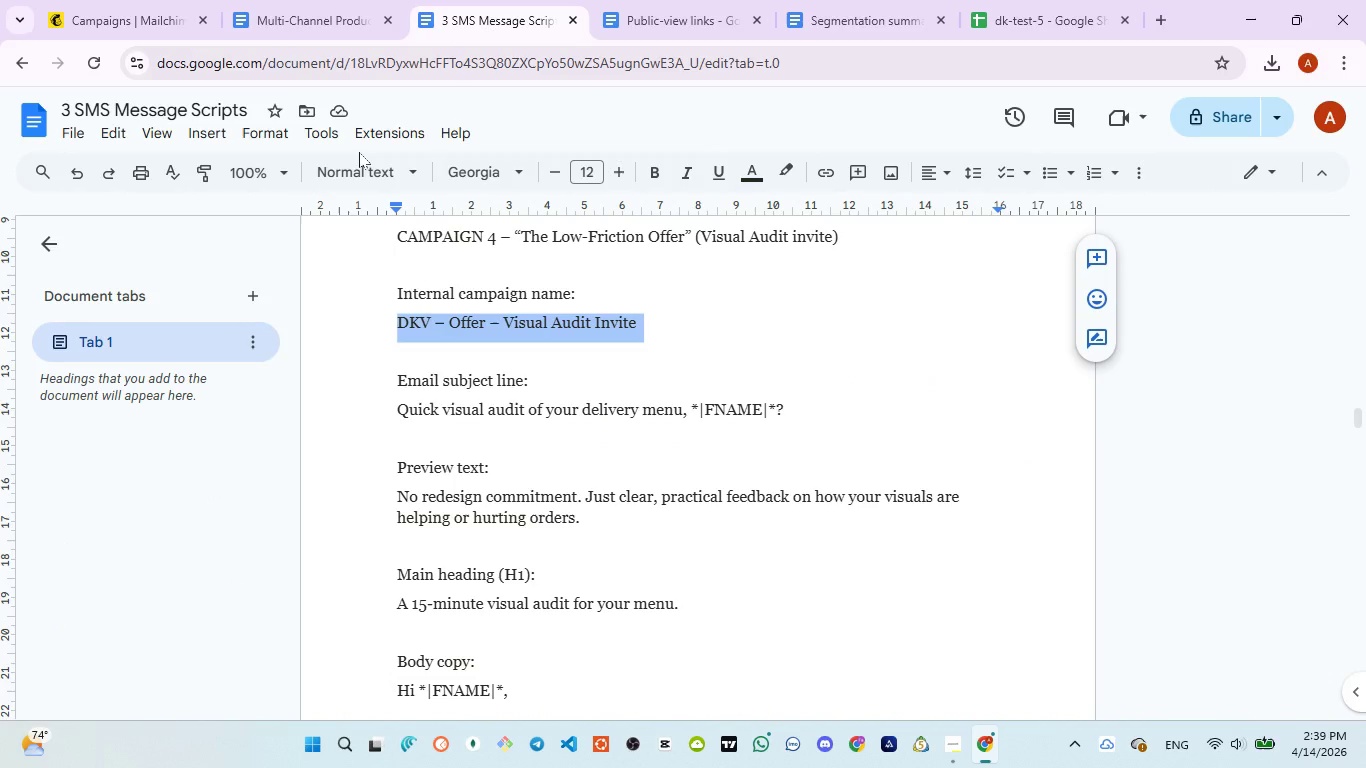 
left_click([155, 27])
 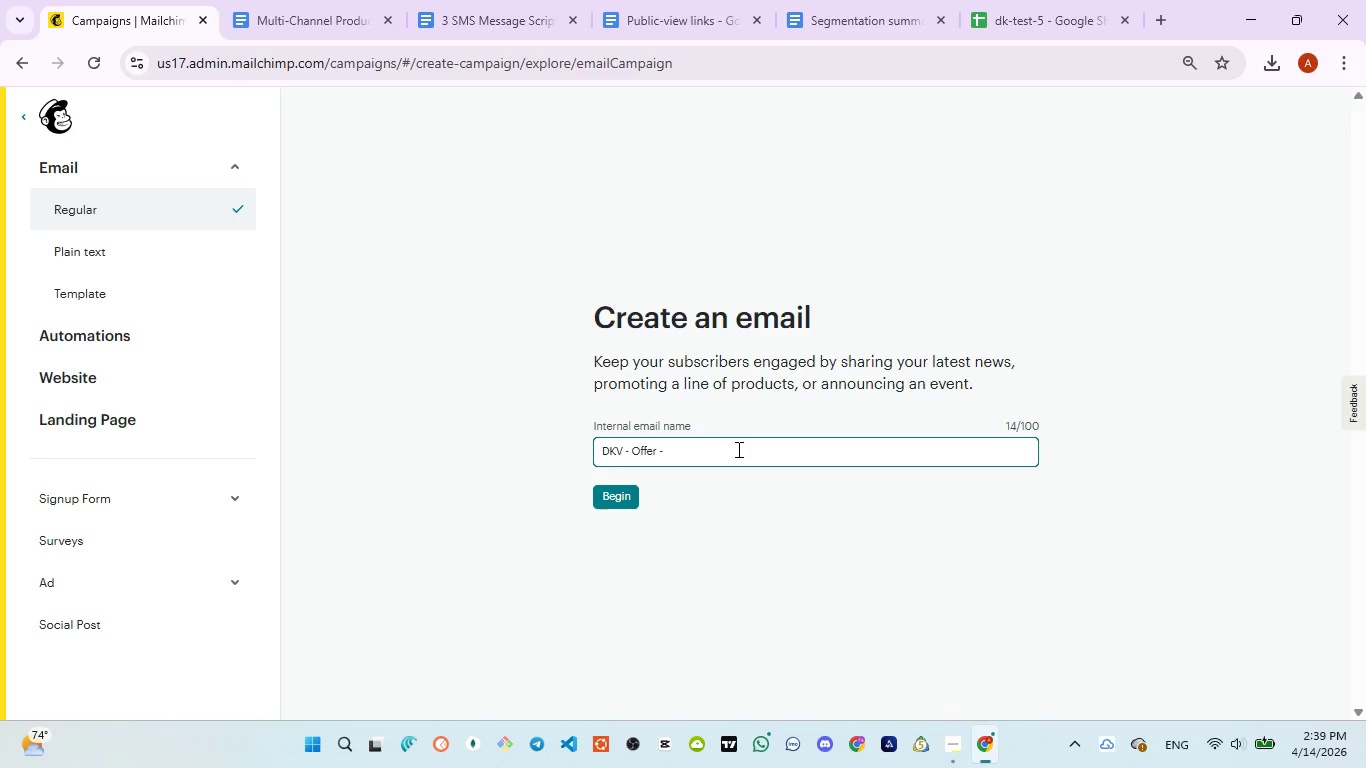 
type(Visual Audit Invite)
 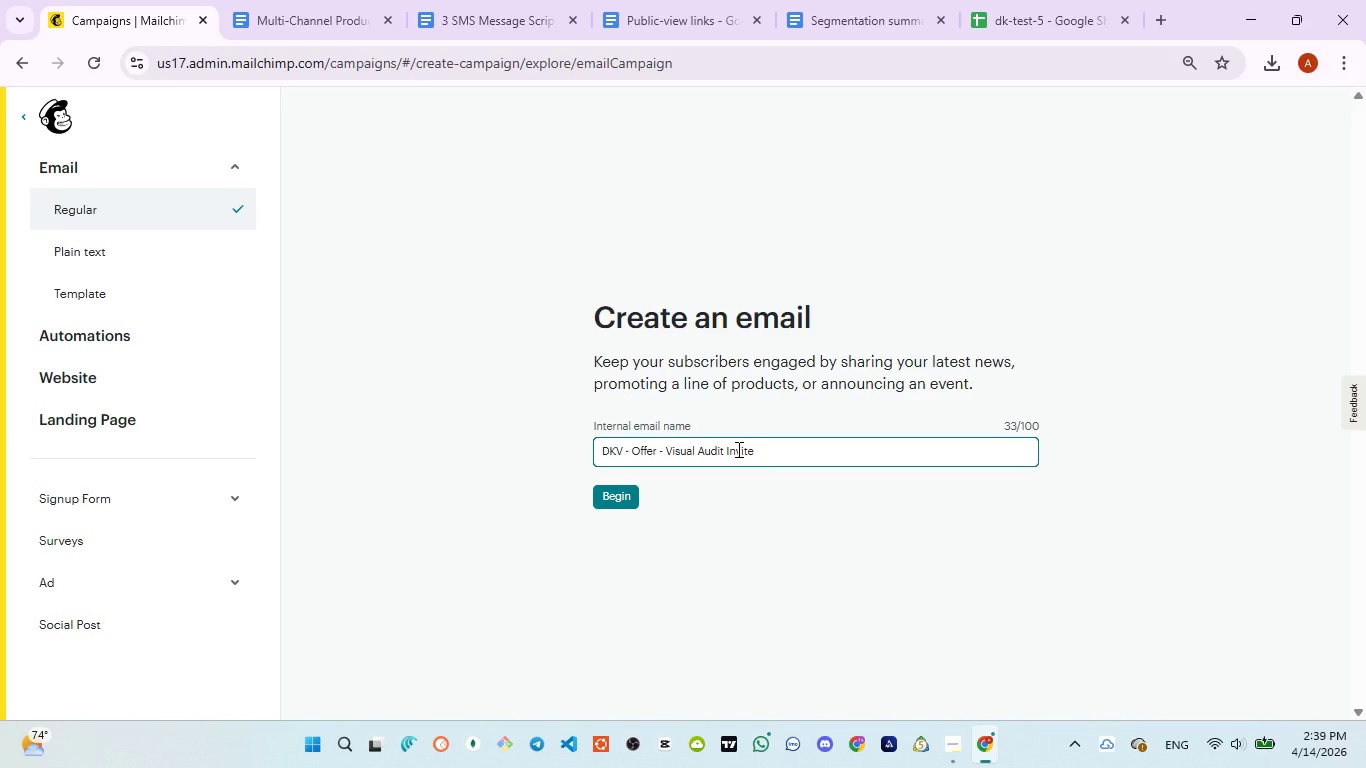 
key(Control+A)
 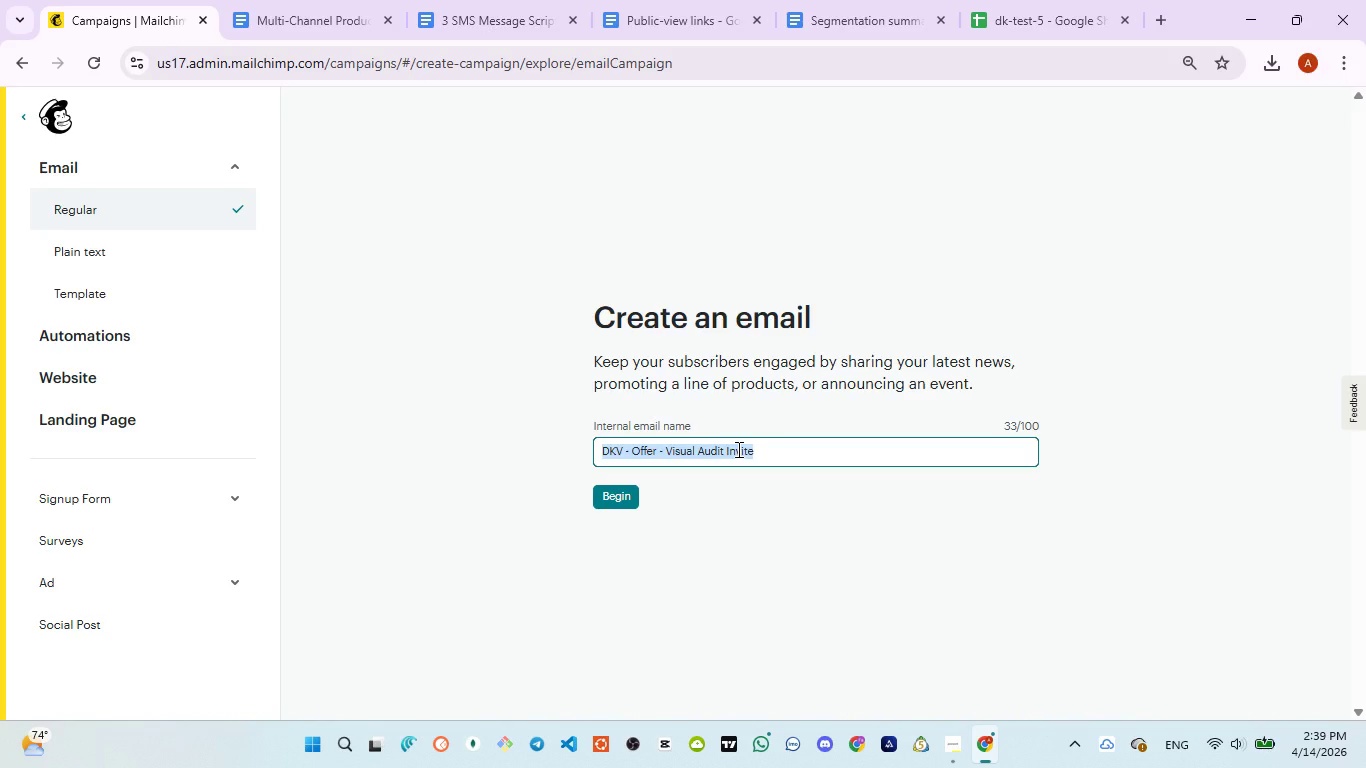 
key(Control+ControlLeft)
 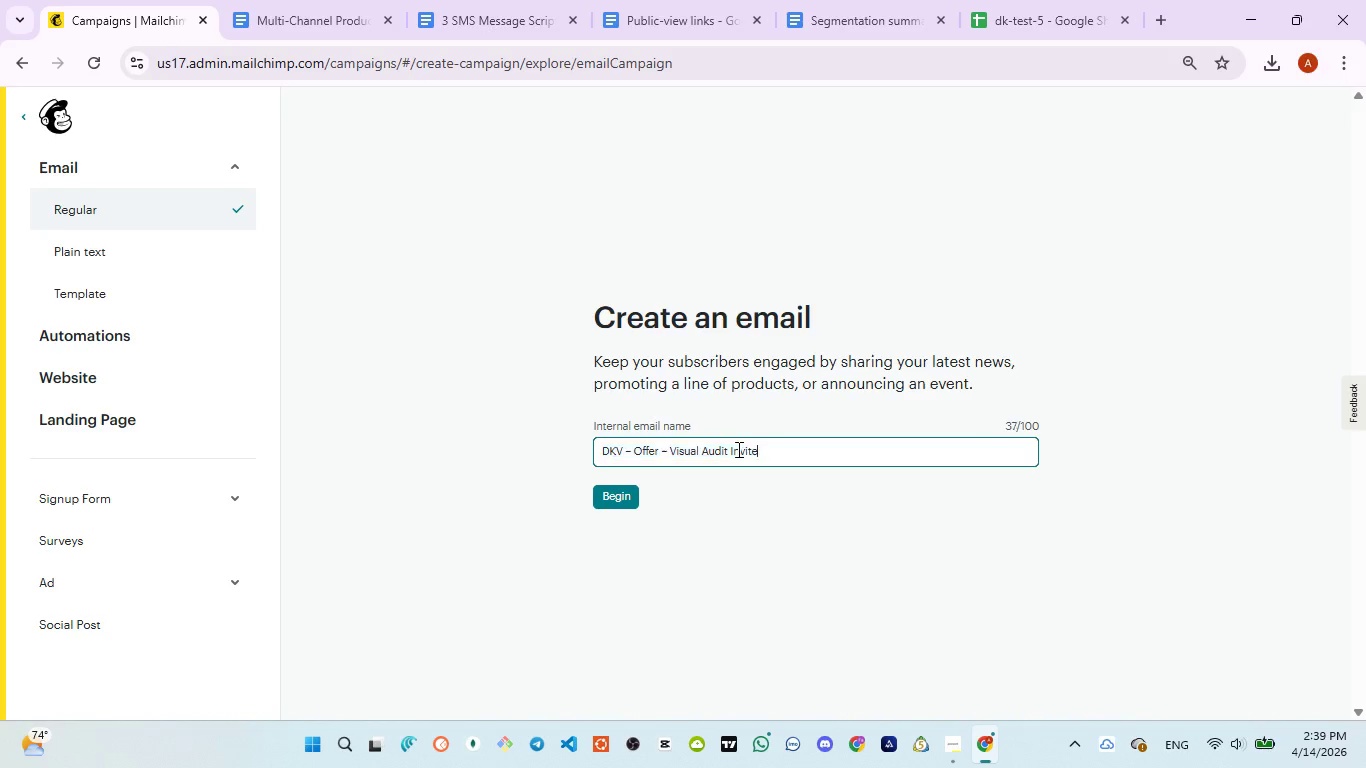 
key(Control+V)
 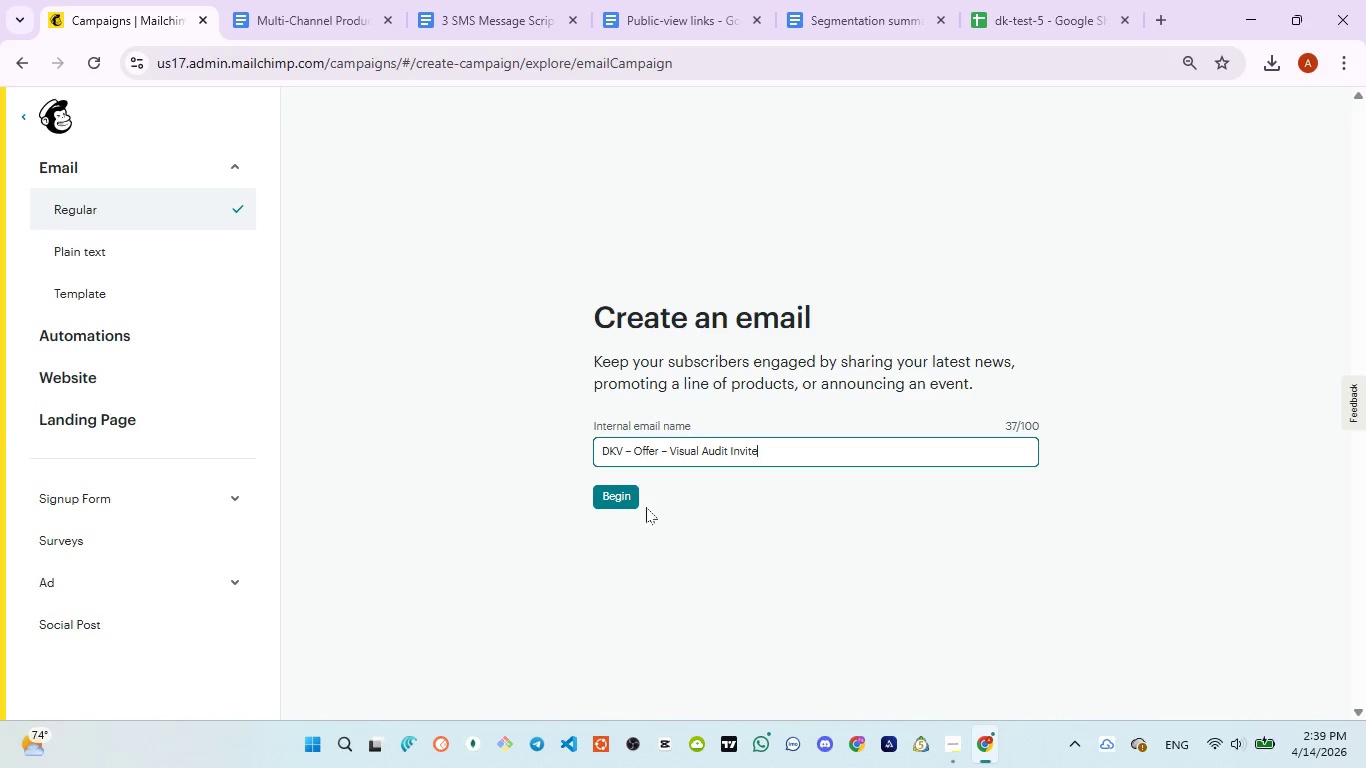 
left_click([630, 502])
 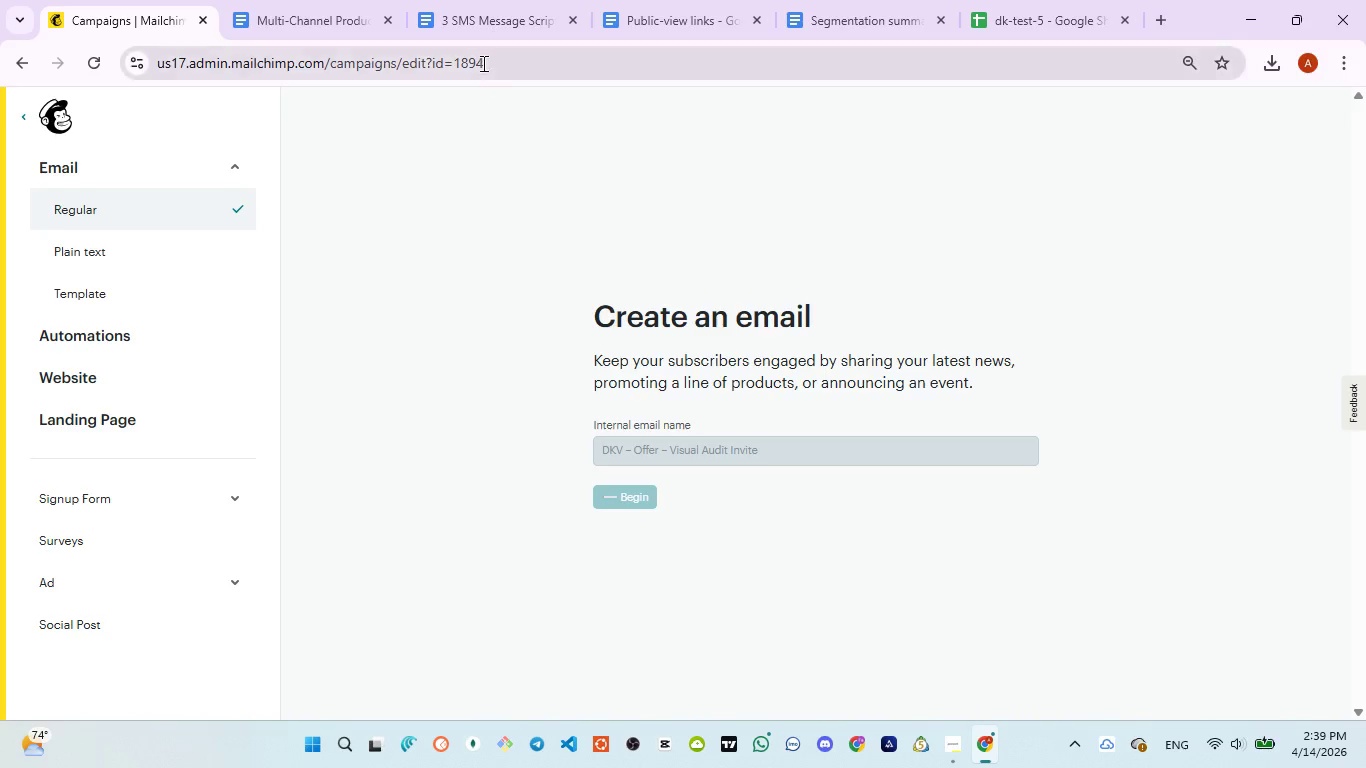 
wait(5.61)
 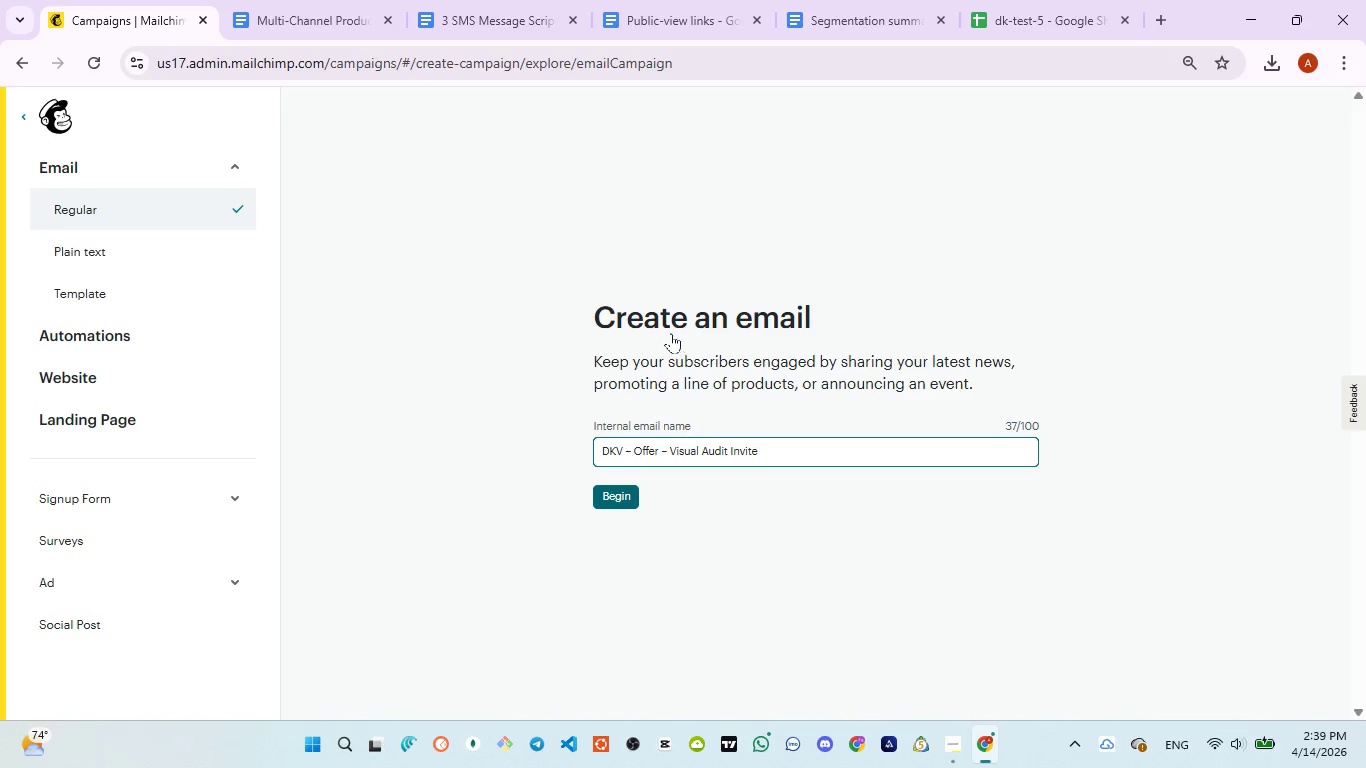 
scroll: coordinate [556, 390], scroll_direction: down, amount: 1.0
 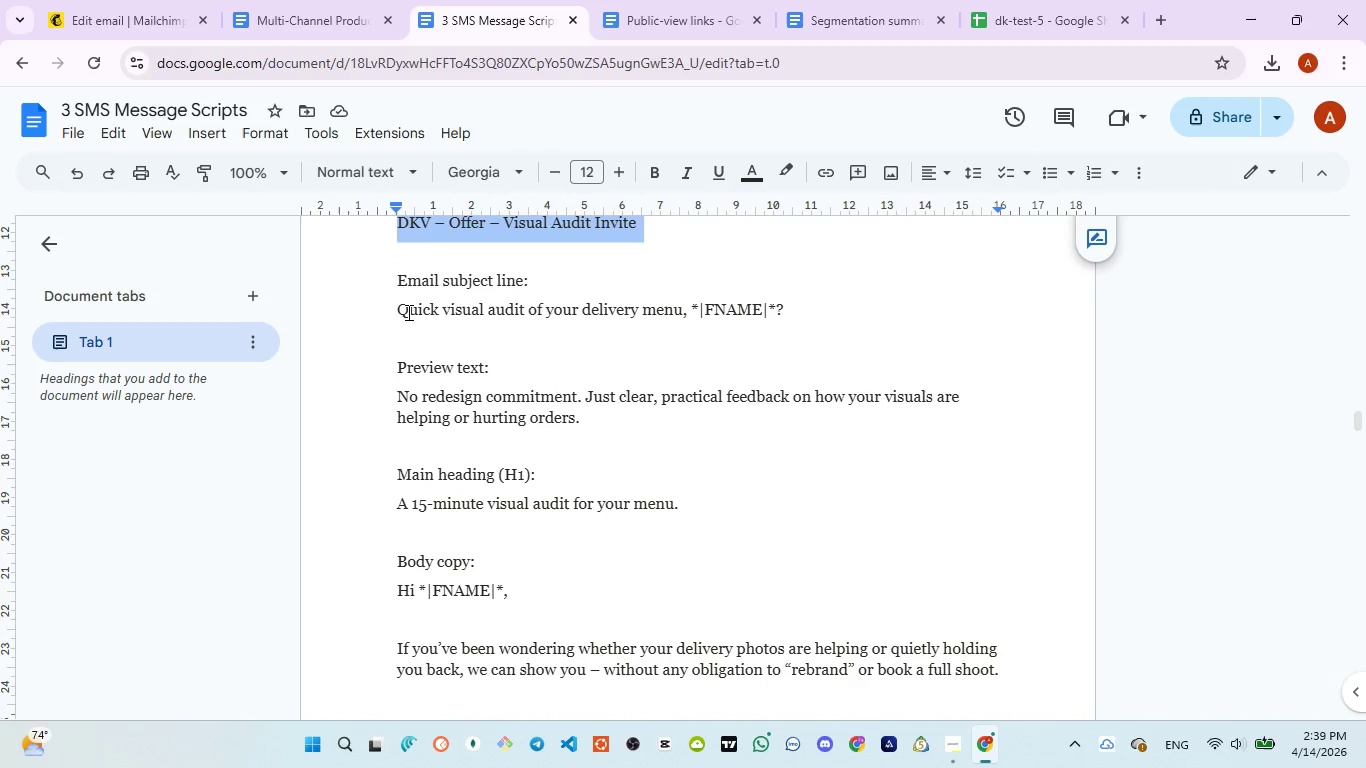 
left_click_drag(start_coordinate=[399, 311], to_coordinate=[790, 311])
 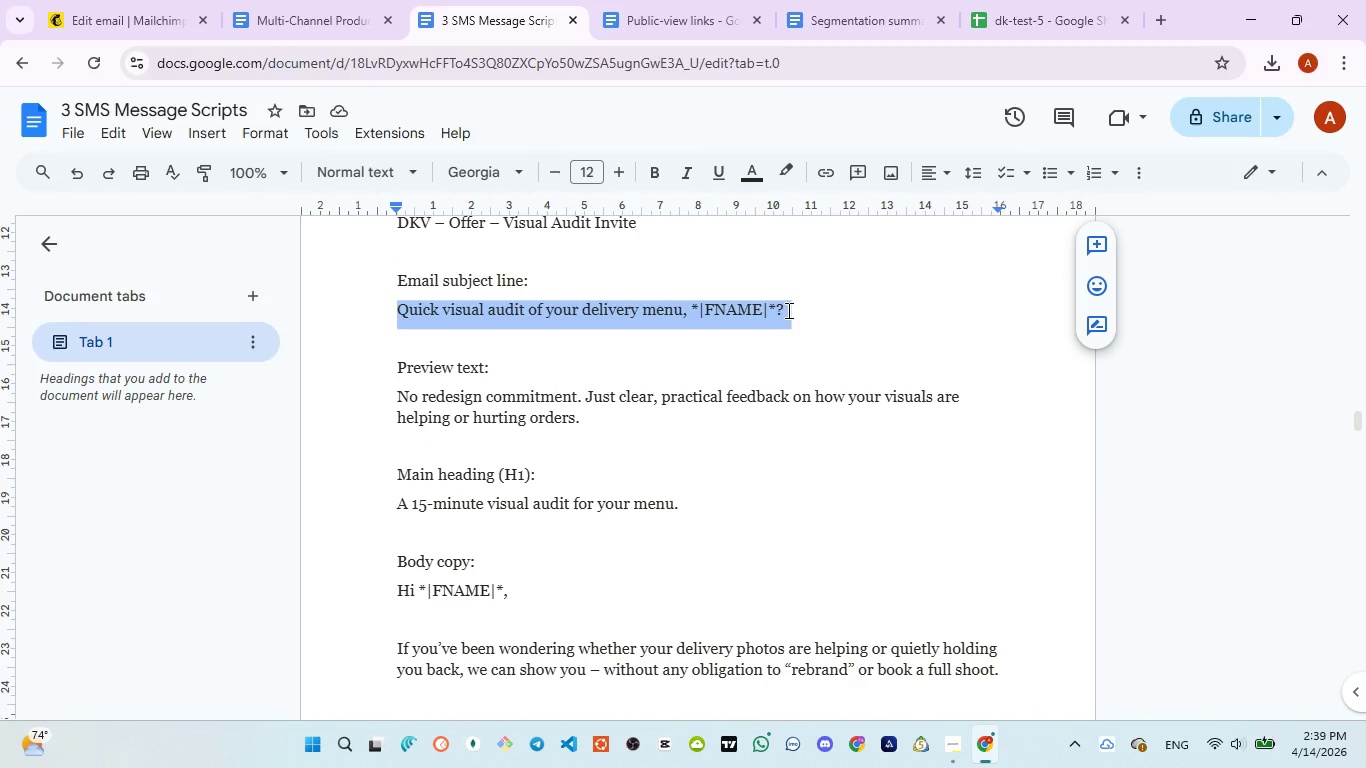 
key(Control+C)
 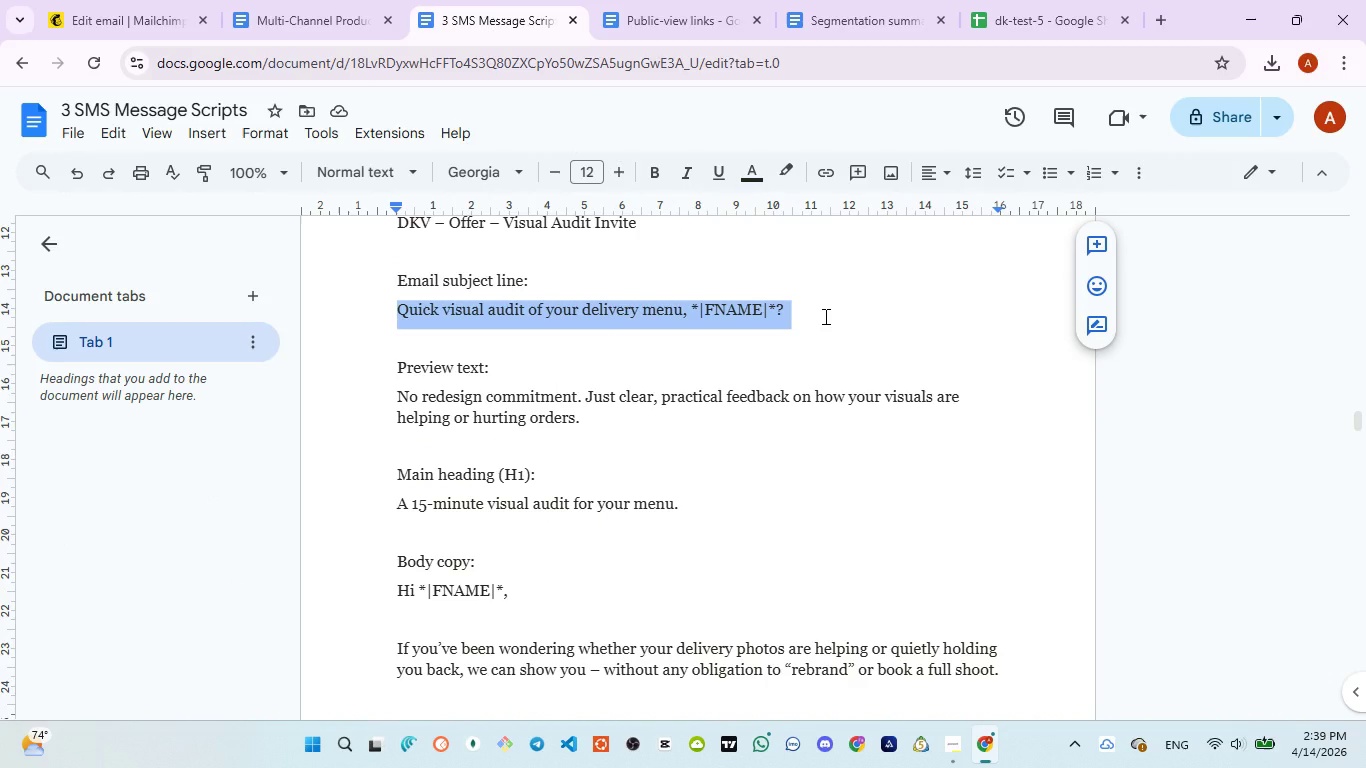 
left_click([824, 316])
 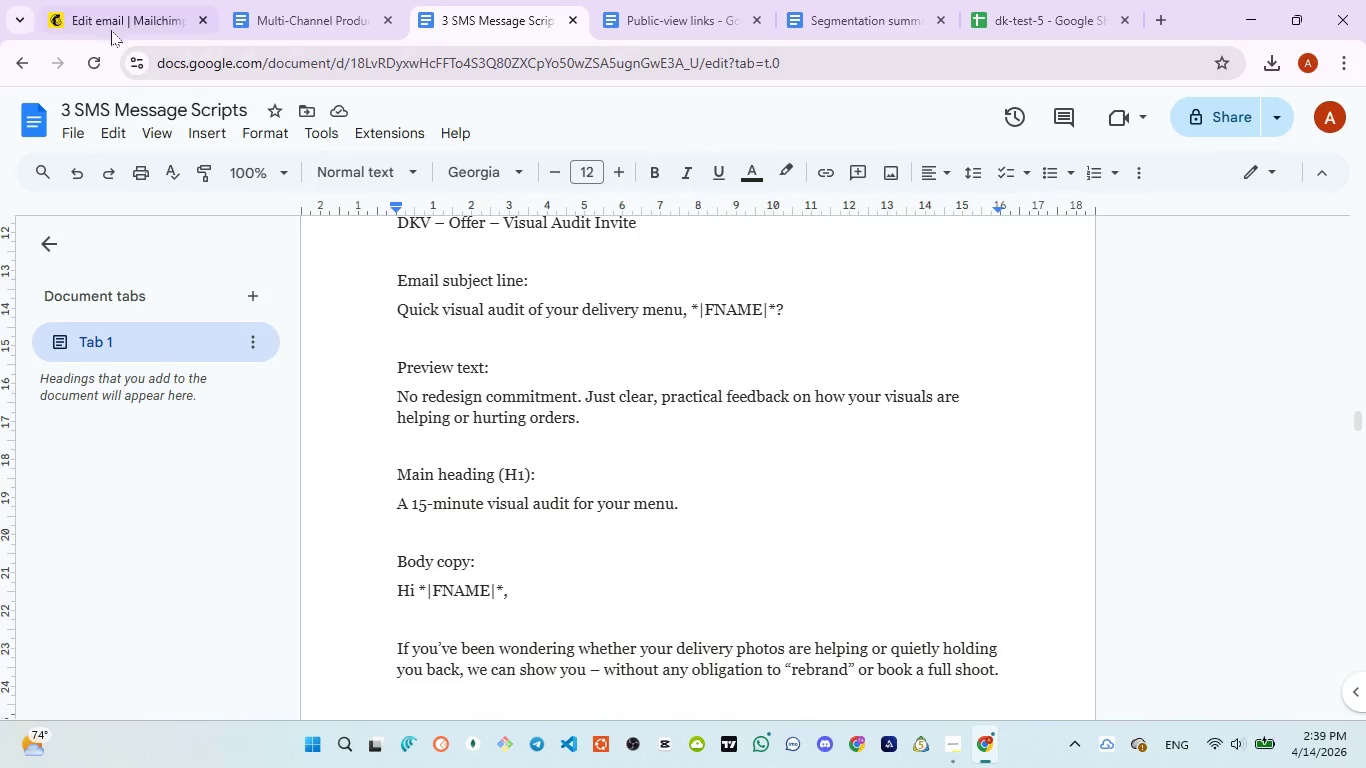 
left_click_drag(start_coordinate=[107, 18], to_coordinate=[115, 23])
 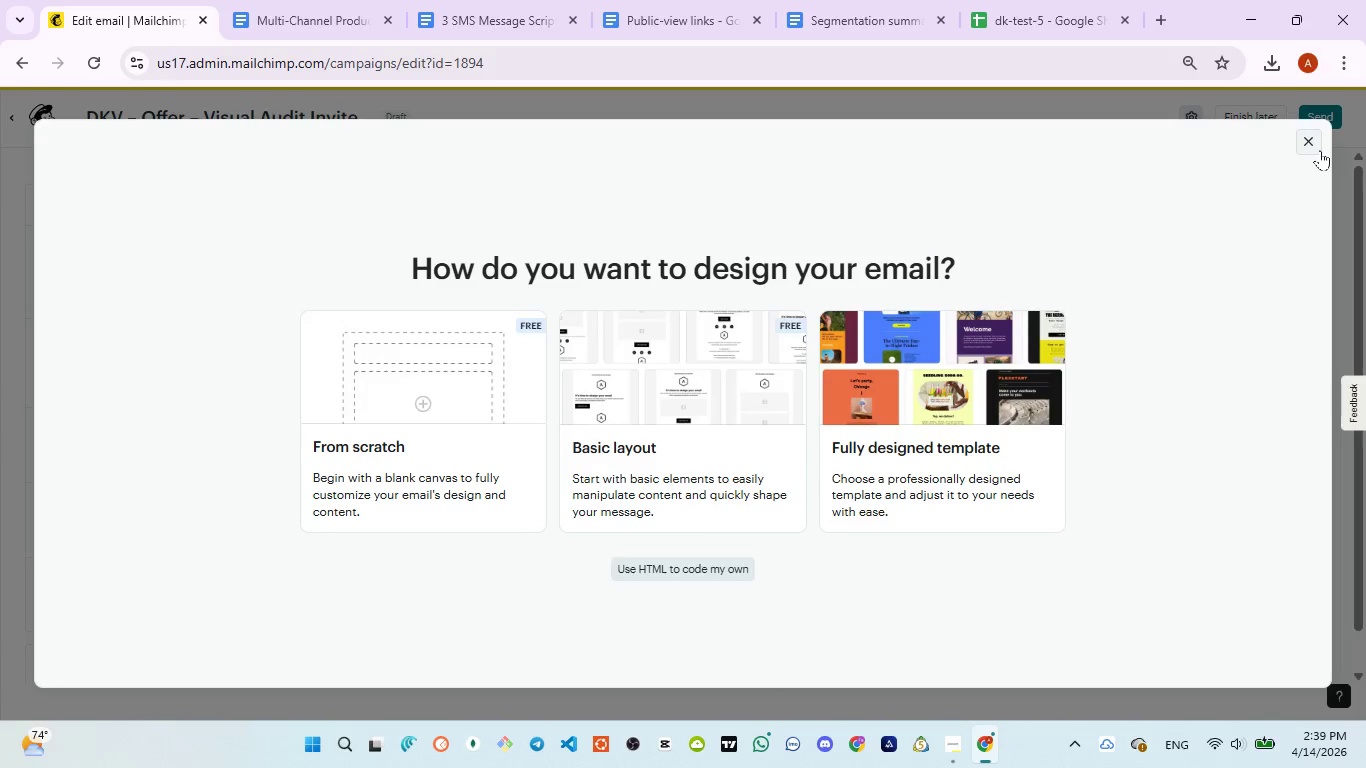 
left_click([1315, 146])
 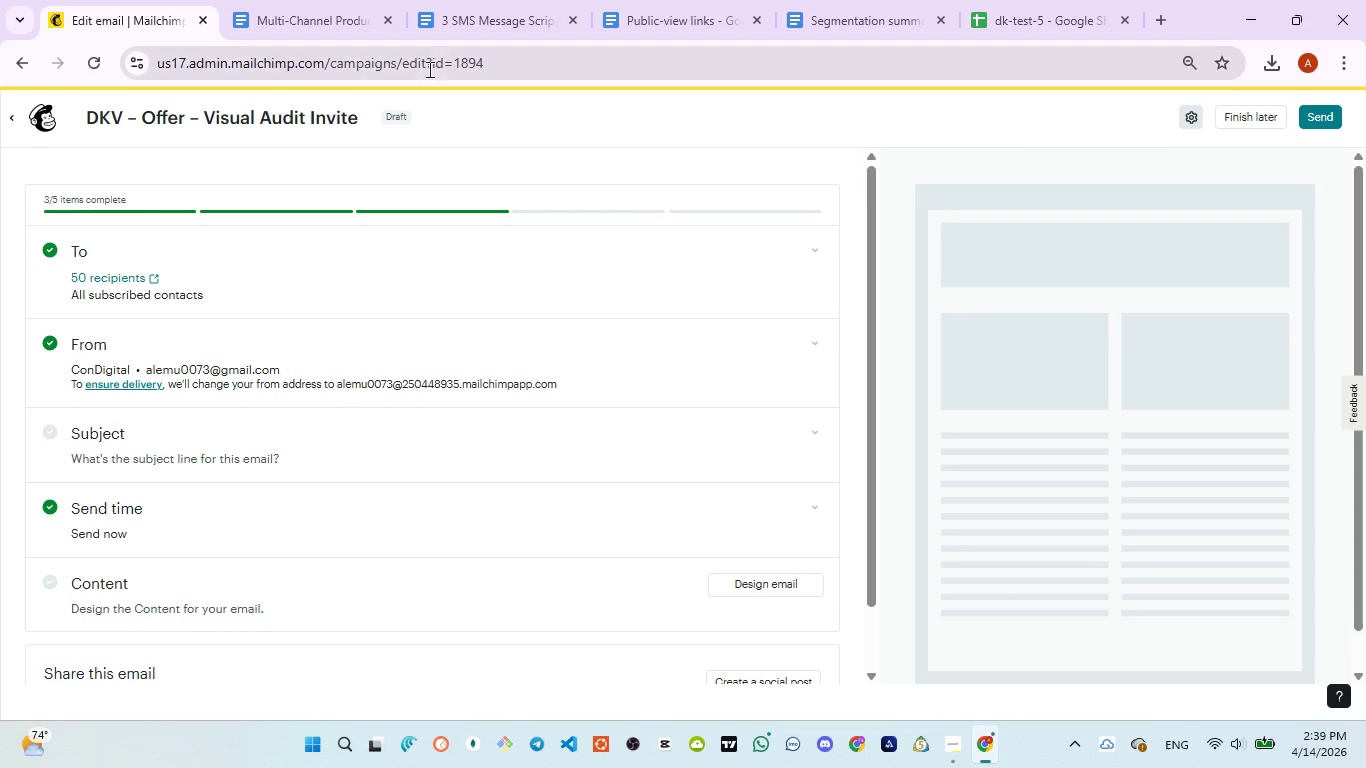 
left_click([450, 30])
 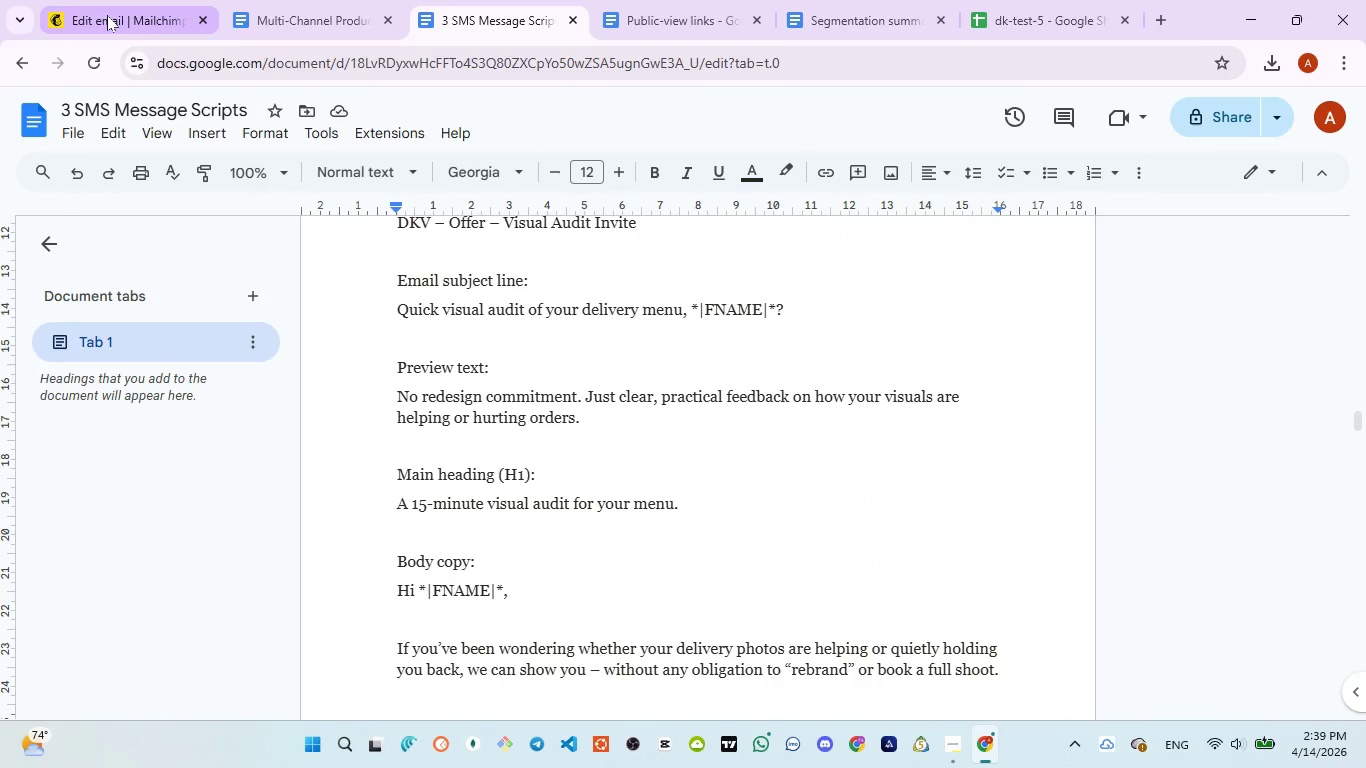 
left_click([106, 15])
 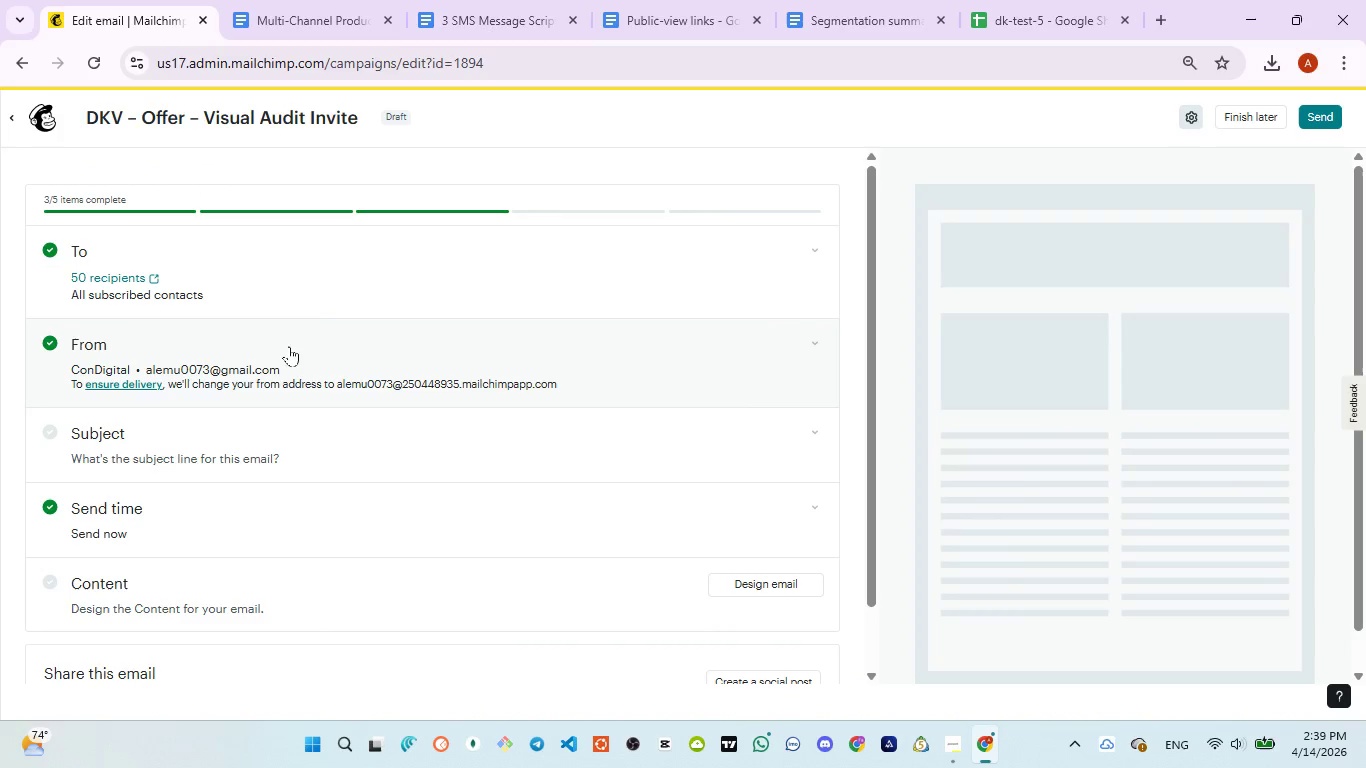 
left_click([340, 277])
 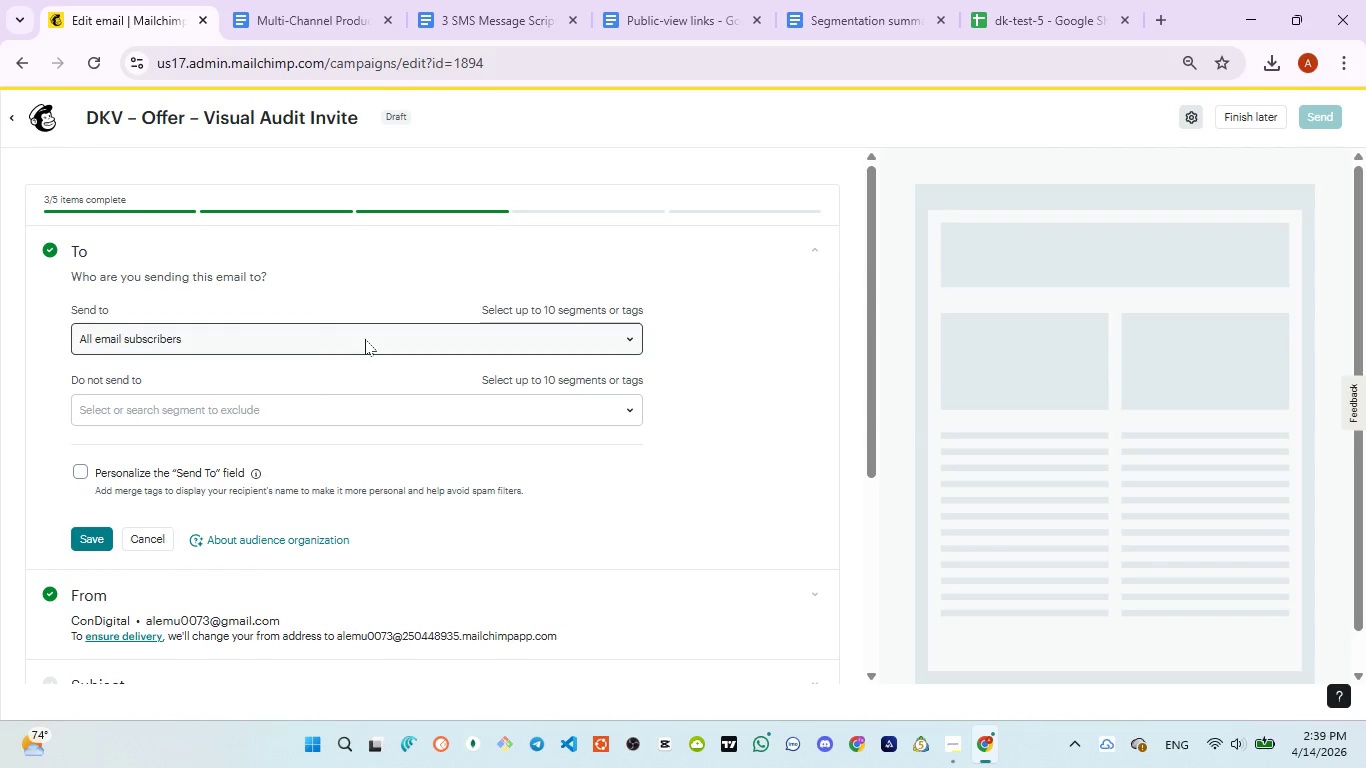 
left_click([366, 339])
 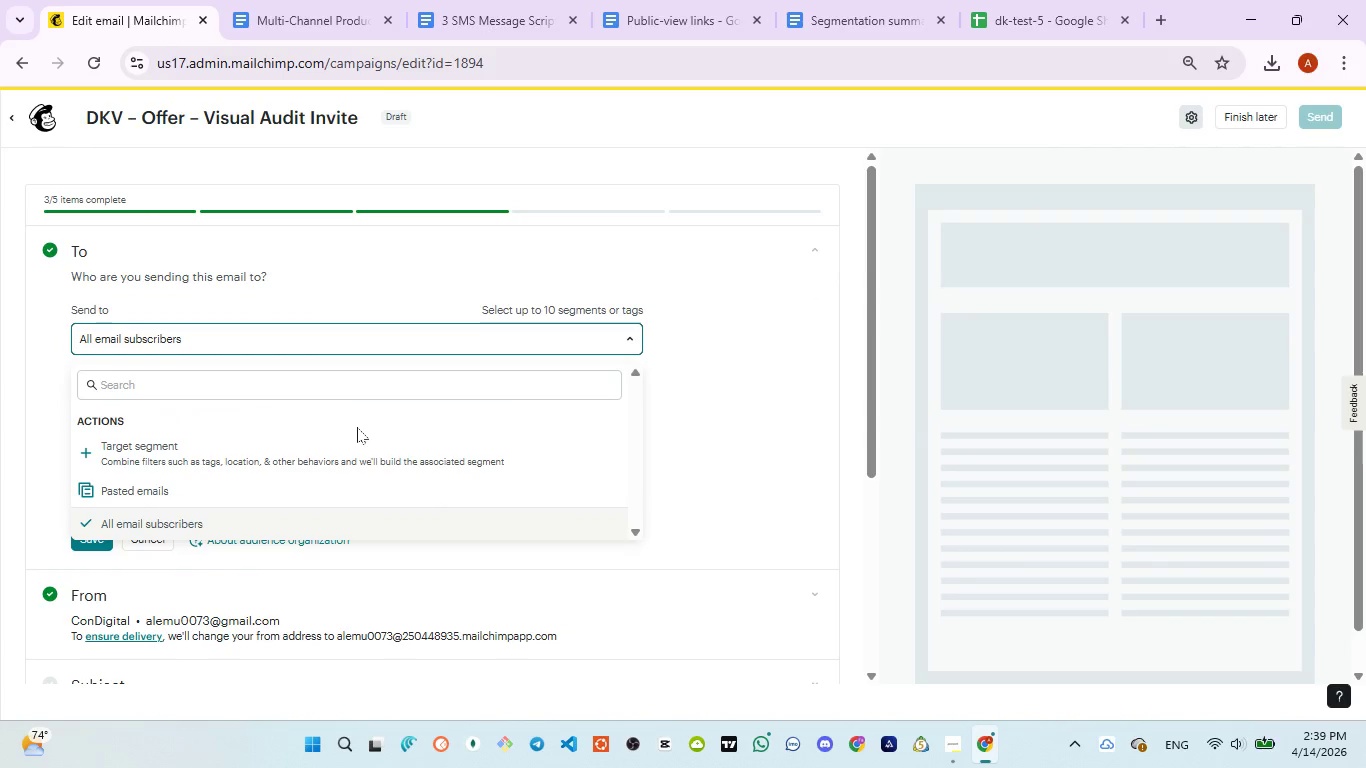 
left_click([357, 434])
 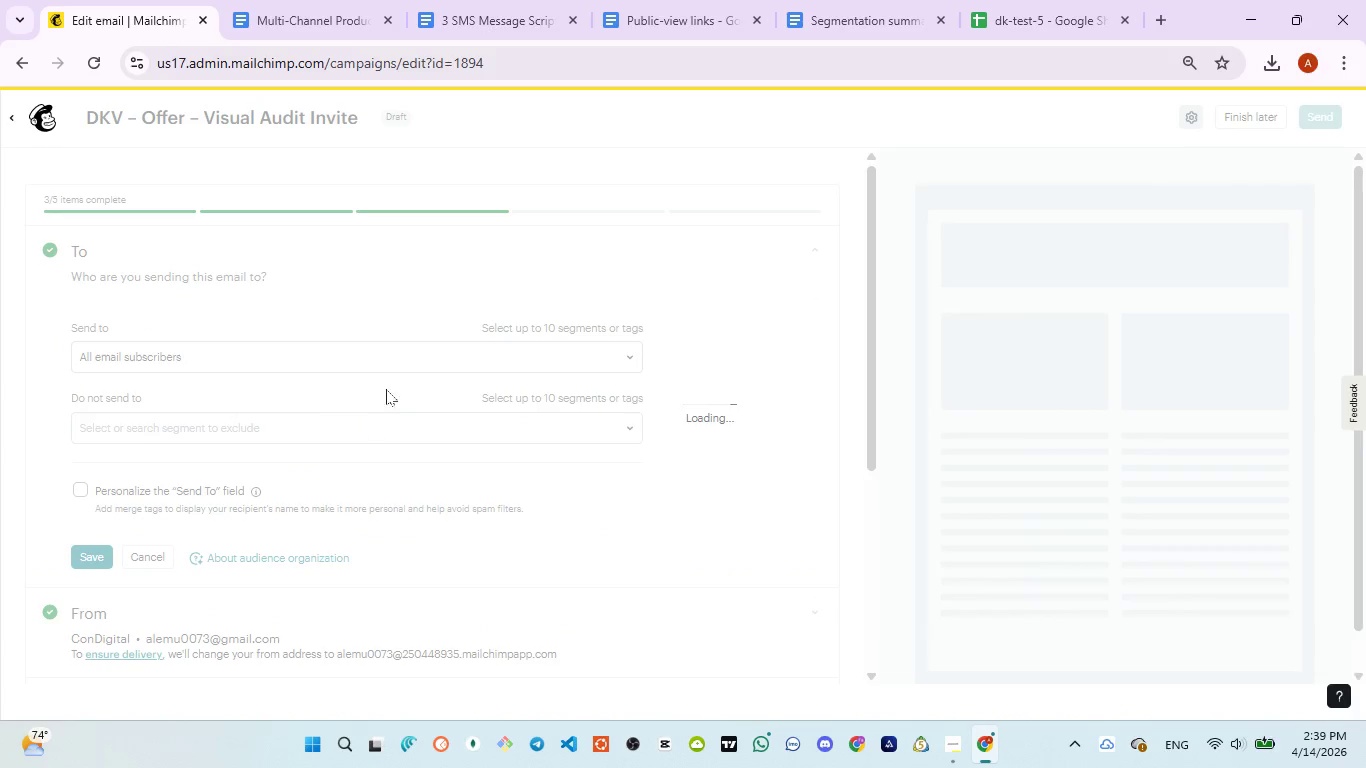 
mouse_move([412, 316])
 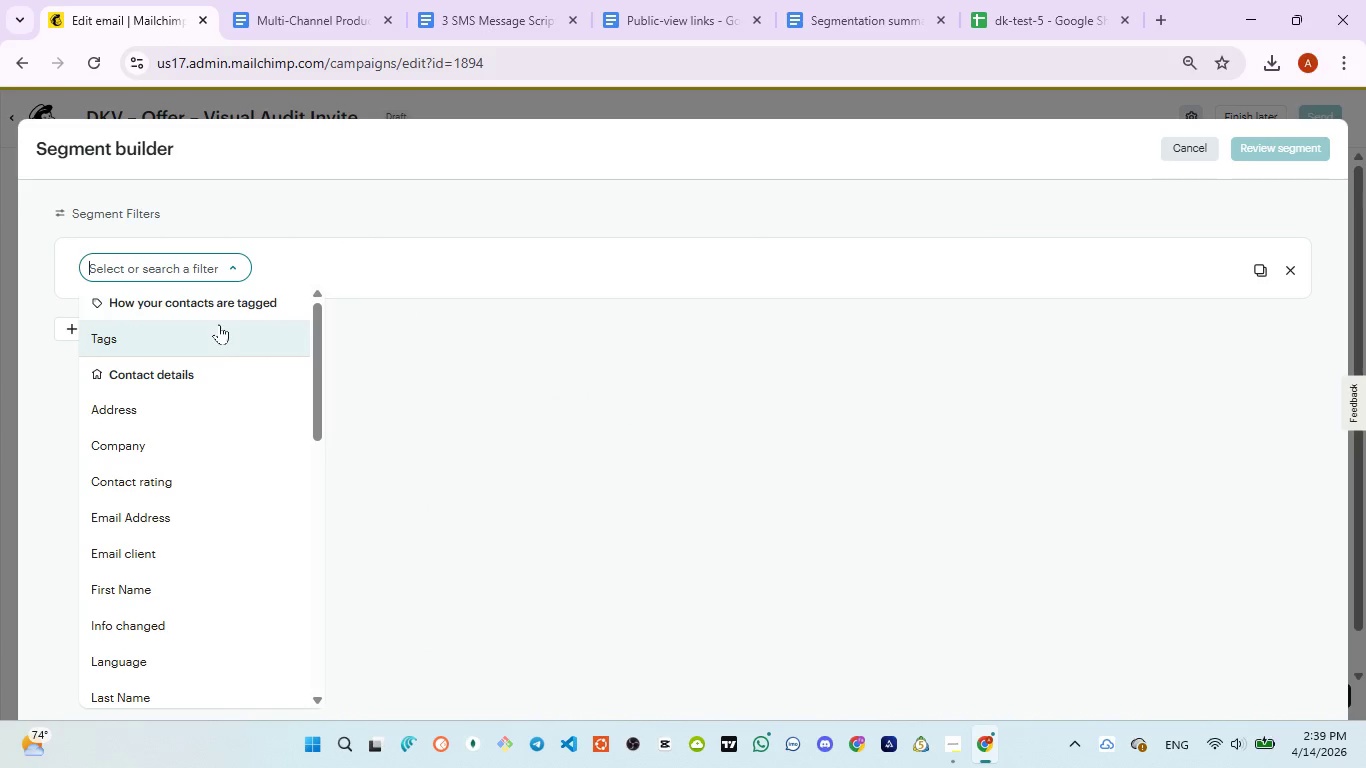 
left_click([219, 324])
 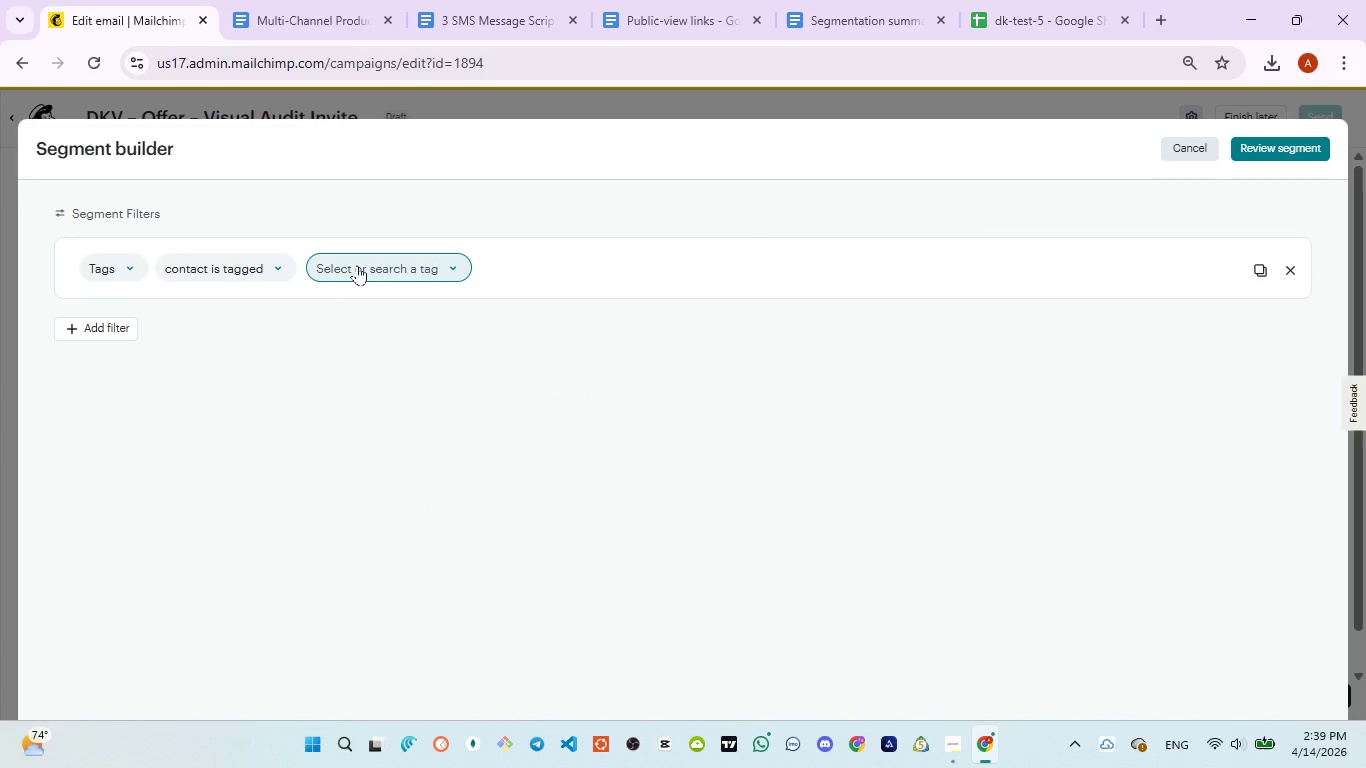 
left_click([357, 265])
 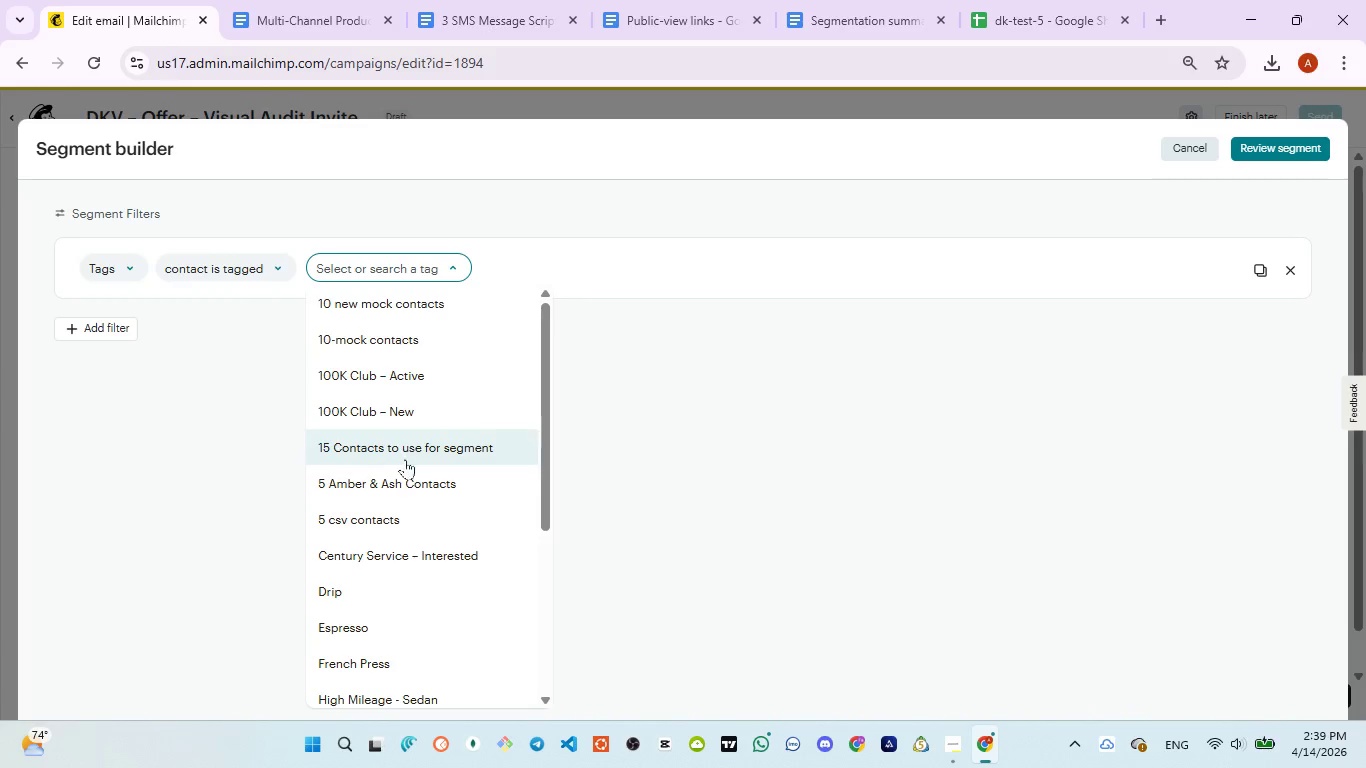 
left_click([405, 513])
 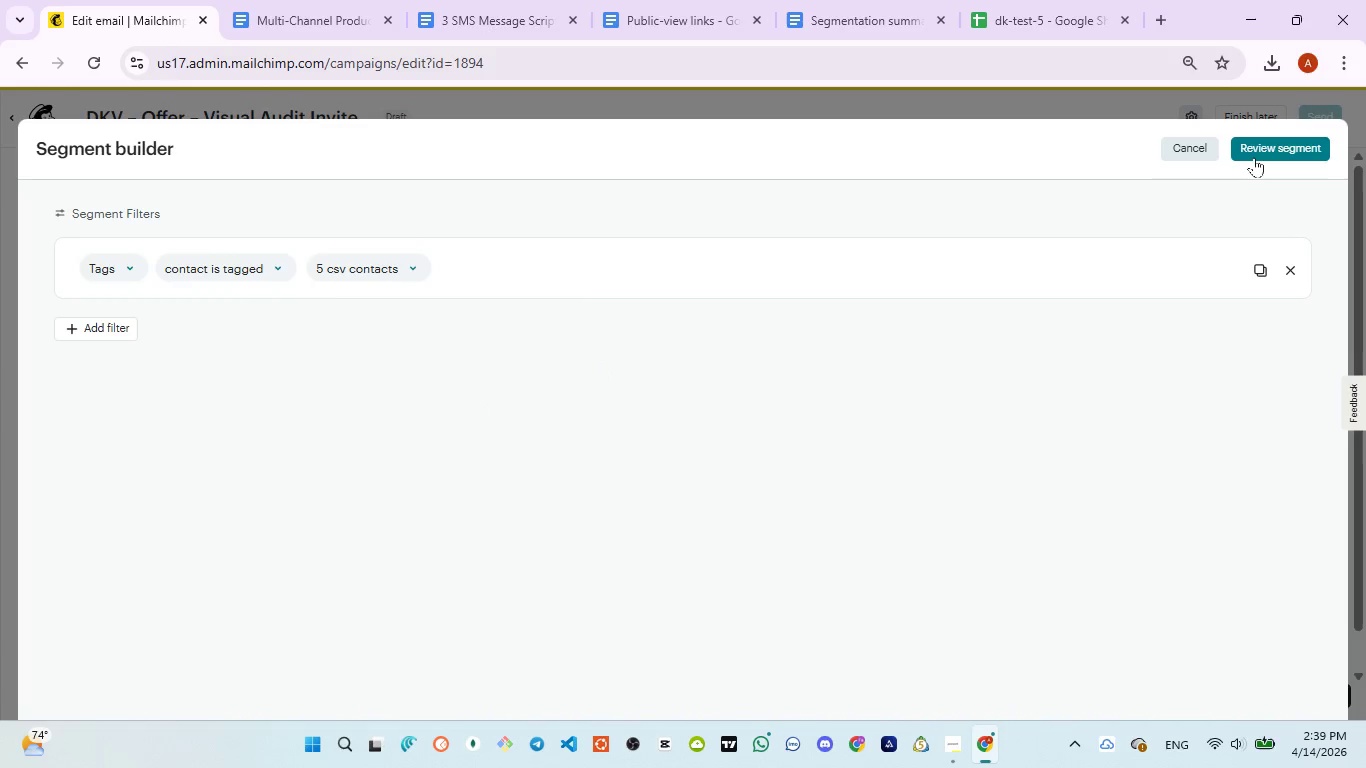 
left_click([1259, 148])
 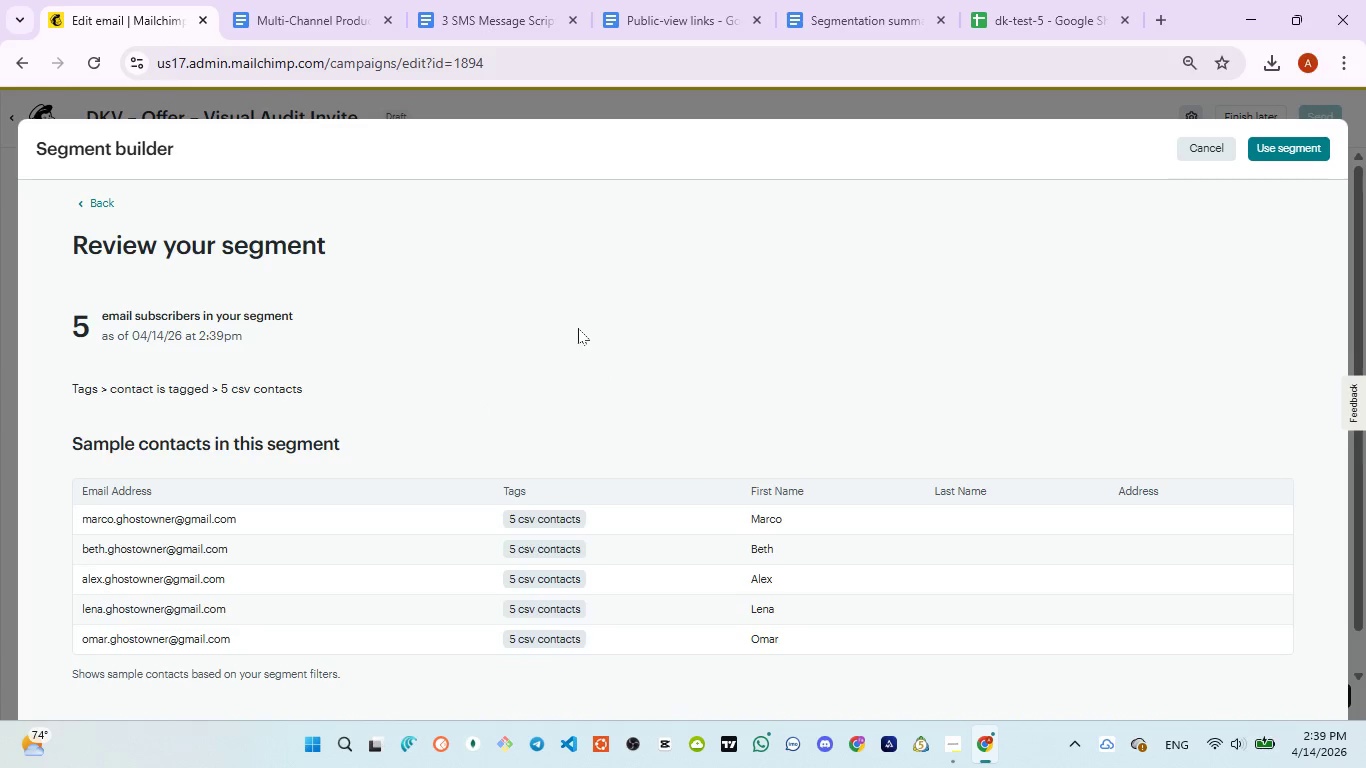 
scroll: coordinate [585, 359], scroll_direction: down, amount: 2.0
 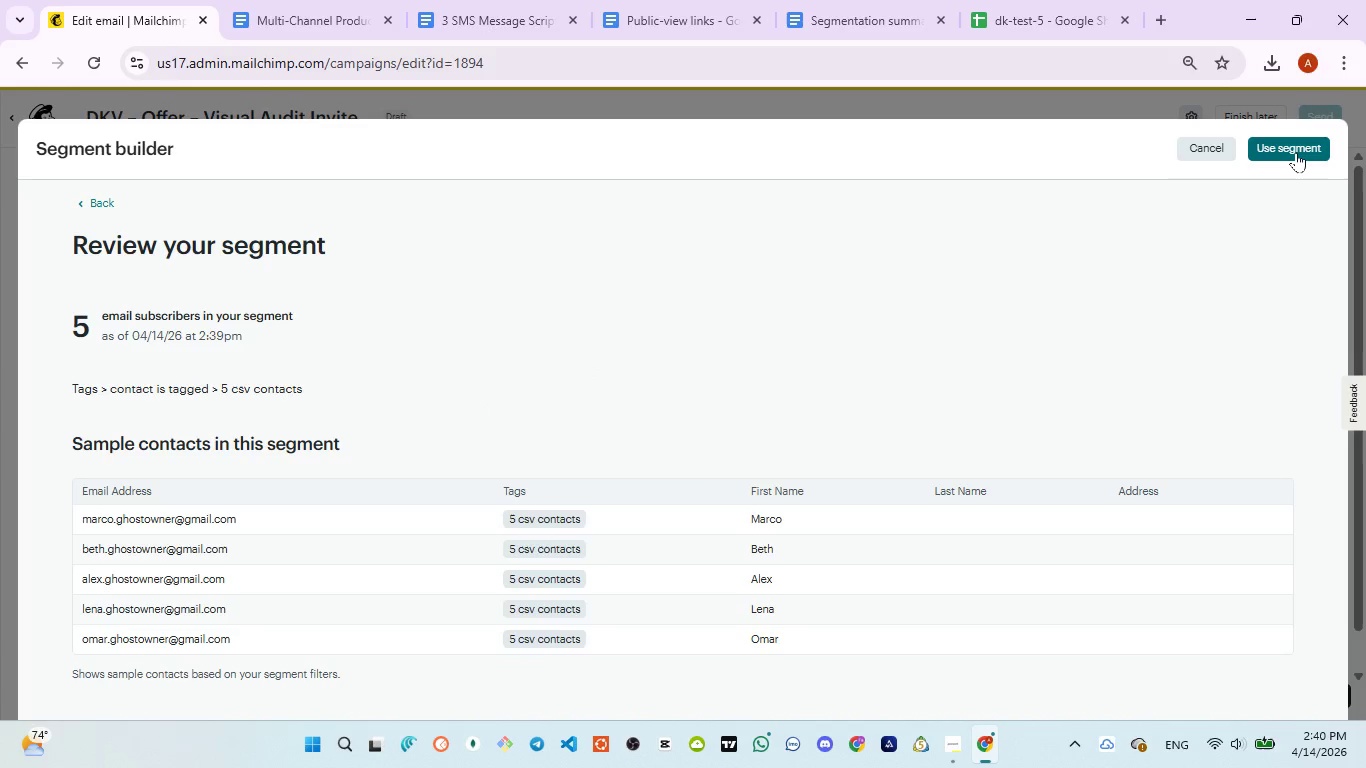 
left_click([1296, 152])
 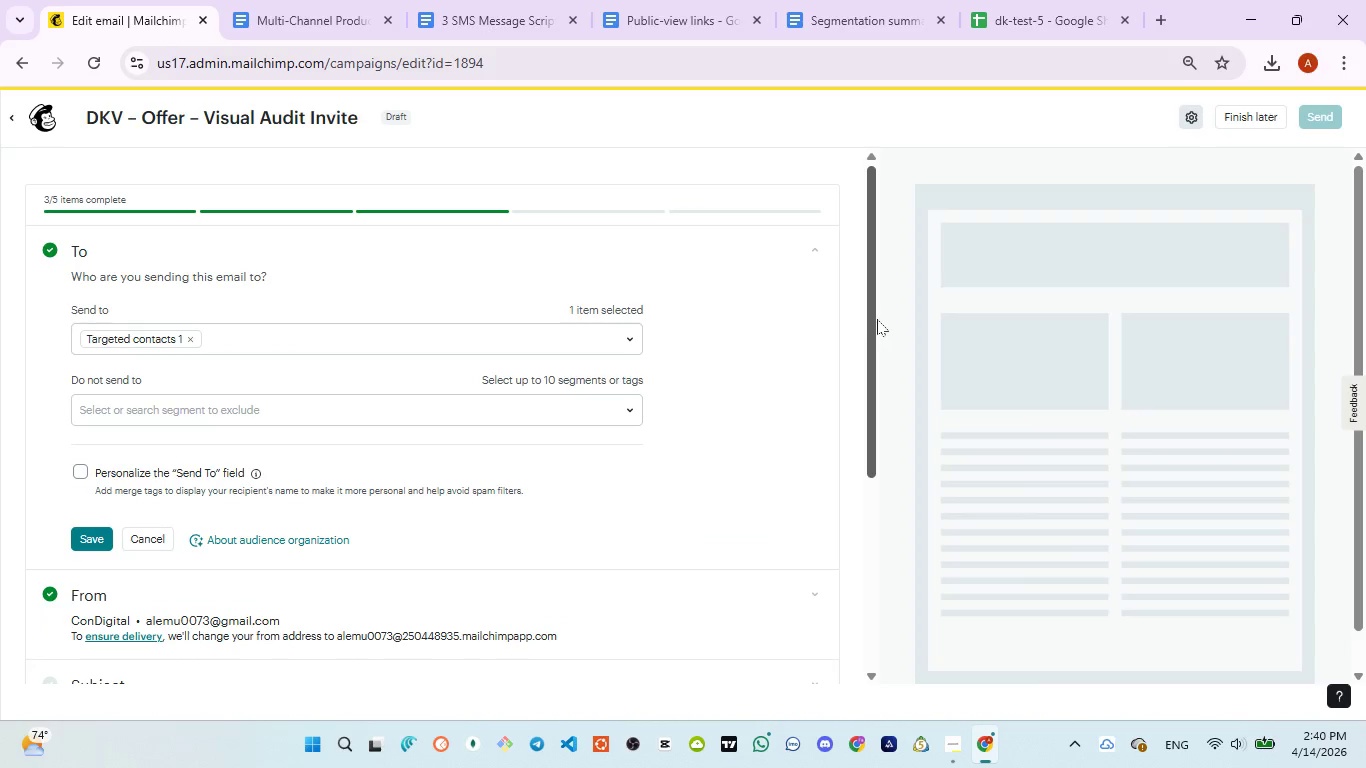 
wait(5.66)
 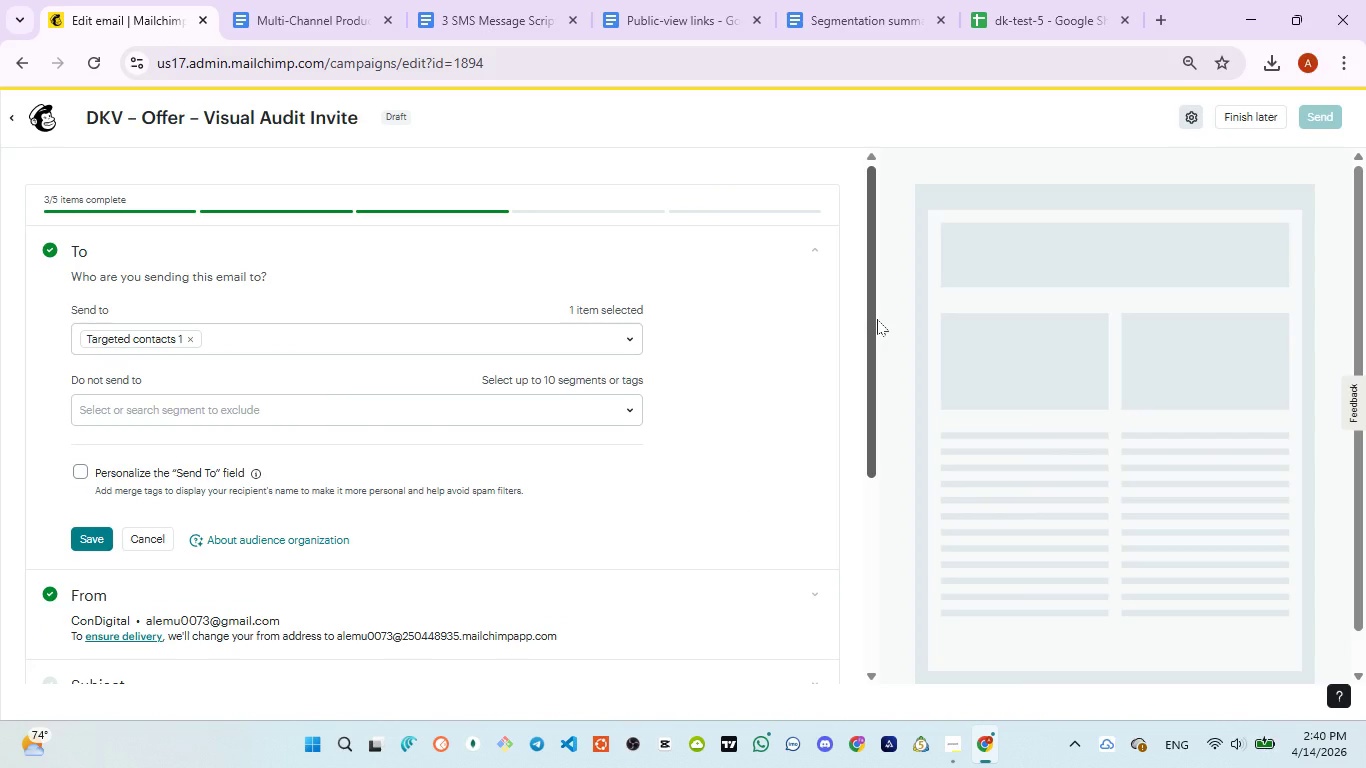 
left_click([103, 545])
 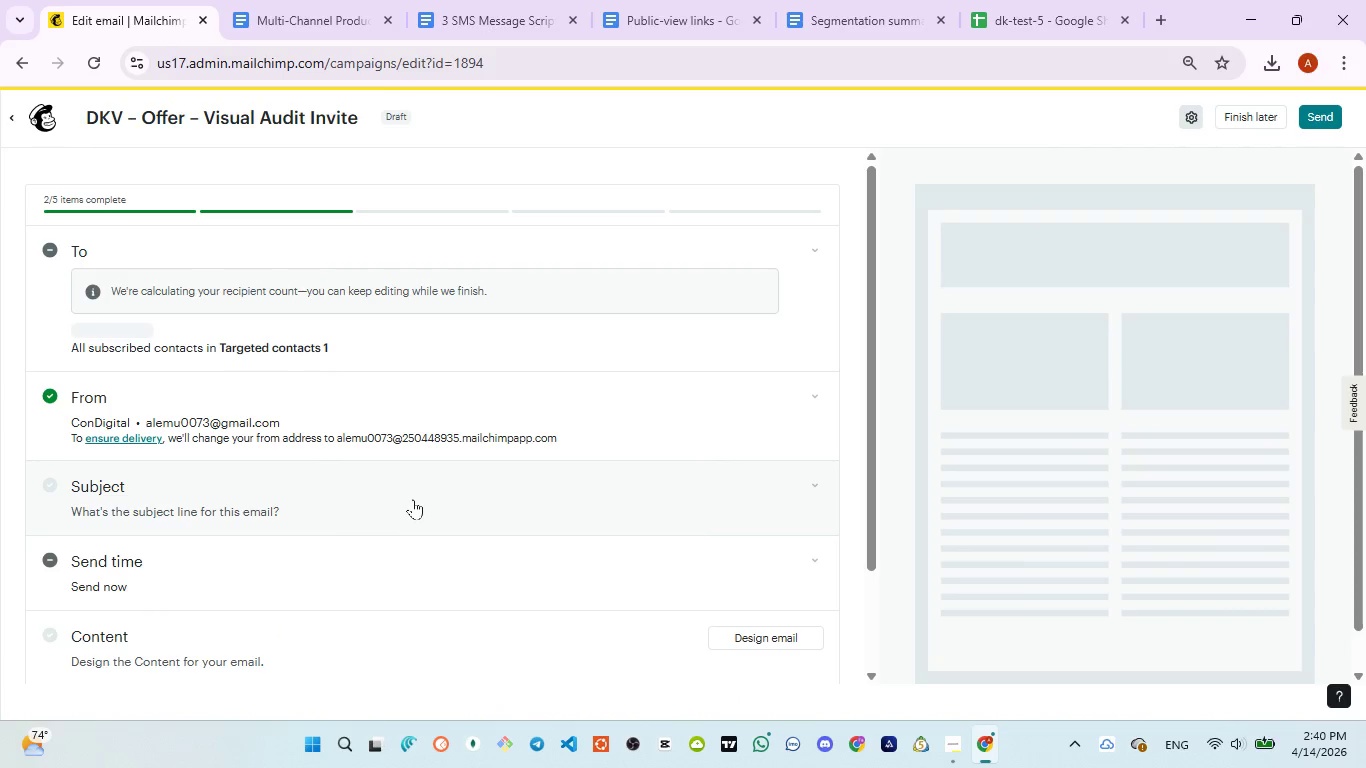 
left_click([460, 479])
 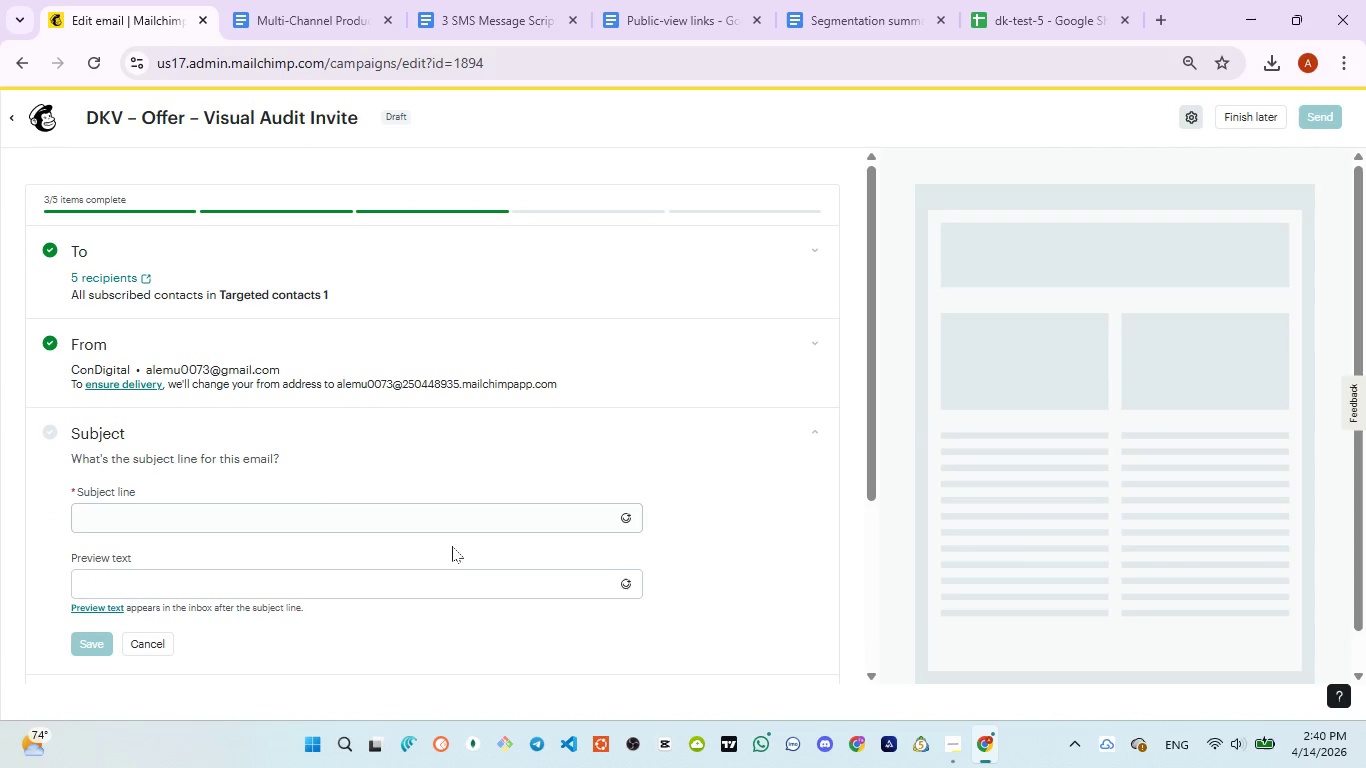 
left_click([422, 504])
 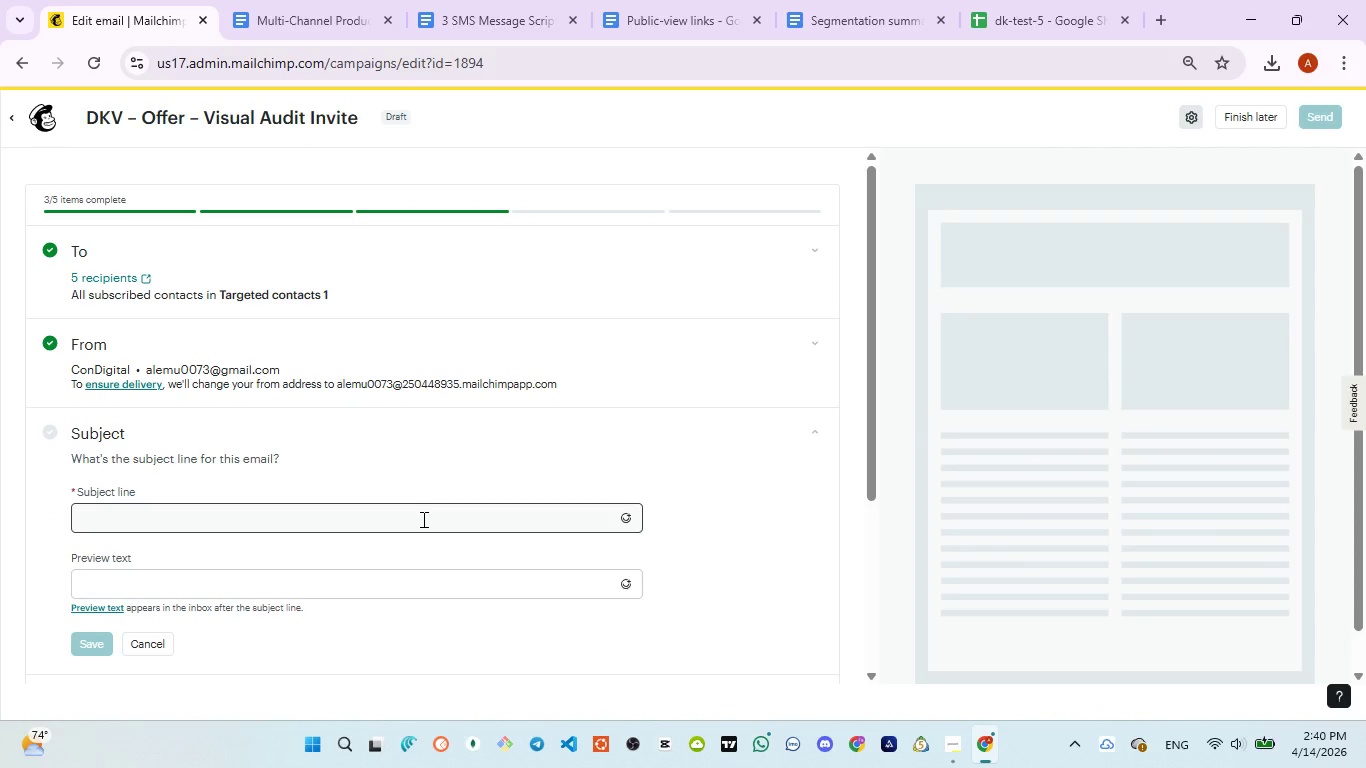 
left_click([422, 519])
 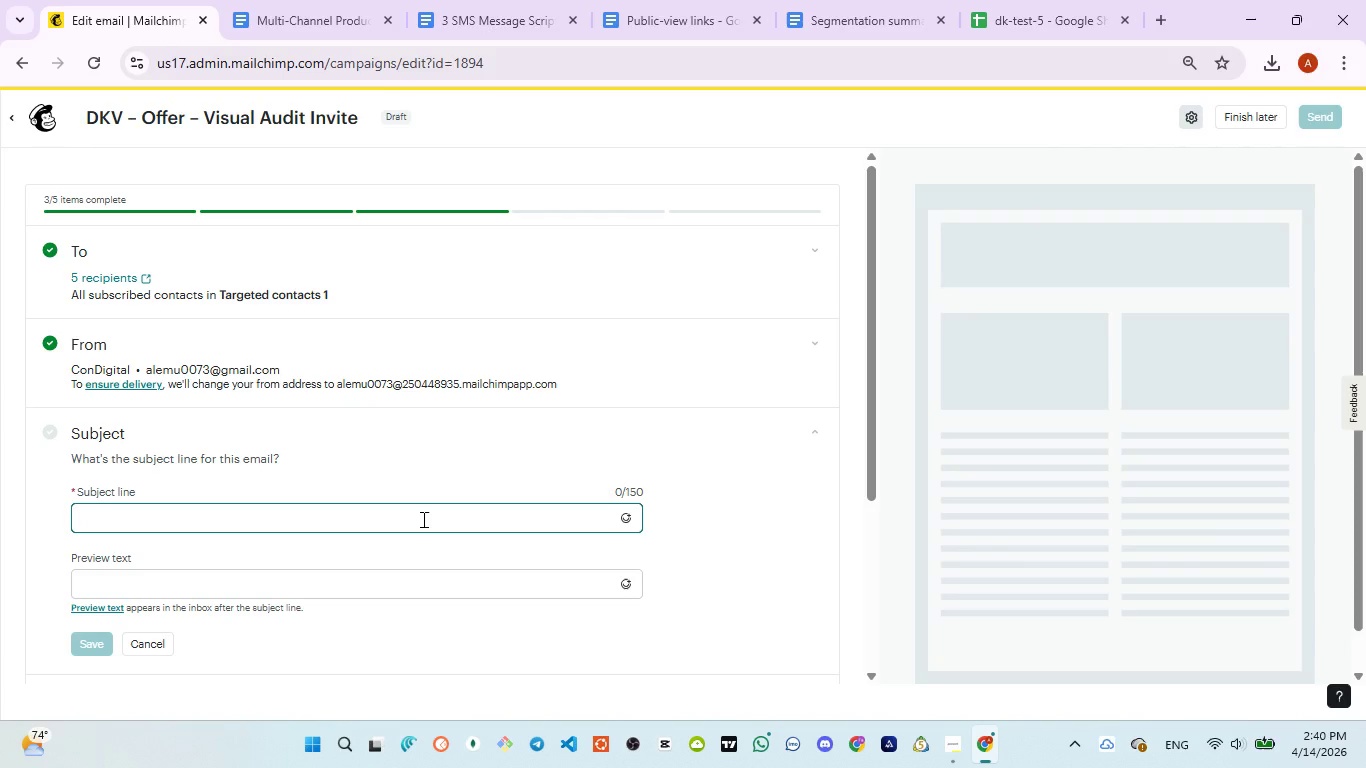 
type(Quick visual ai)
key(Backspace)
type(udit)
 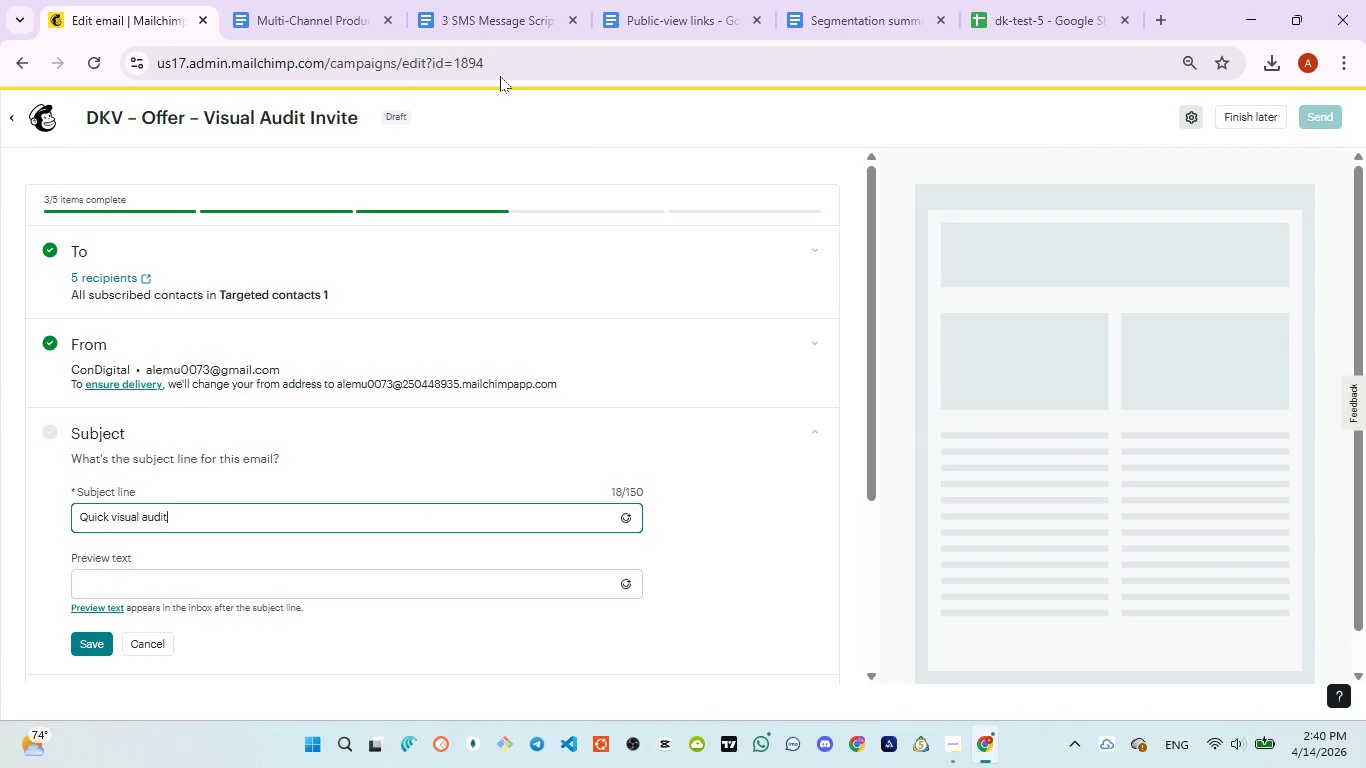 
left_click([447, 9])
 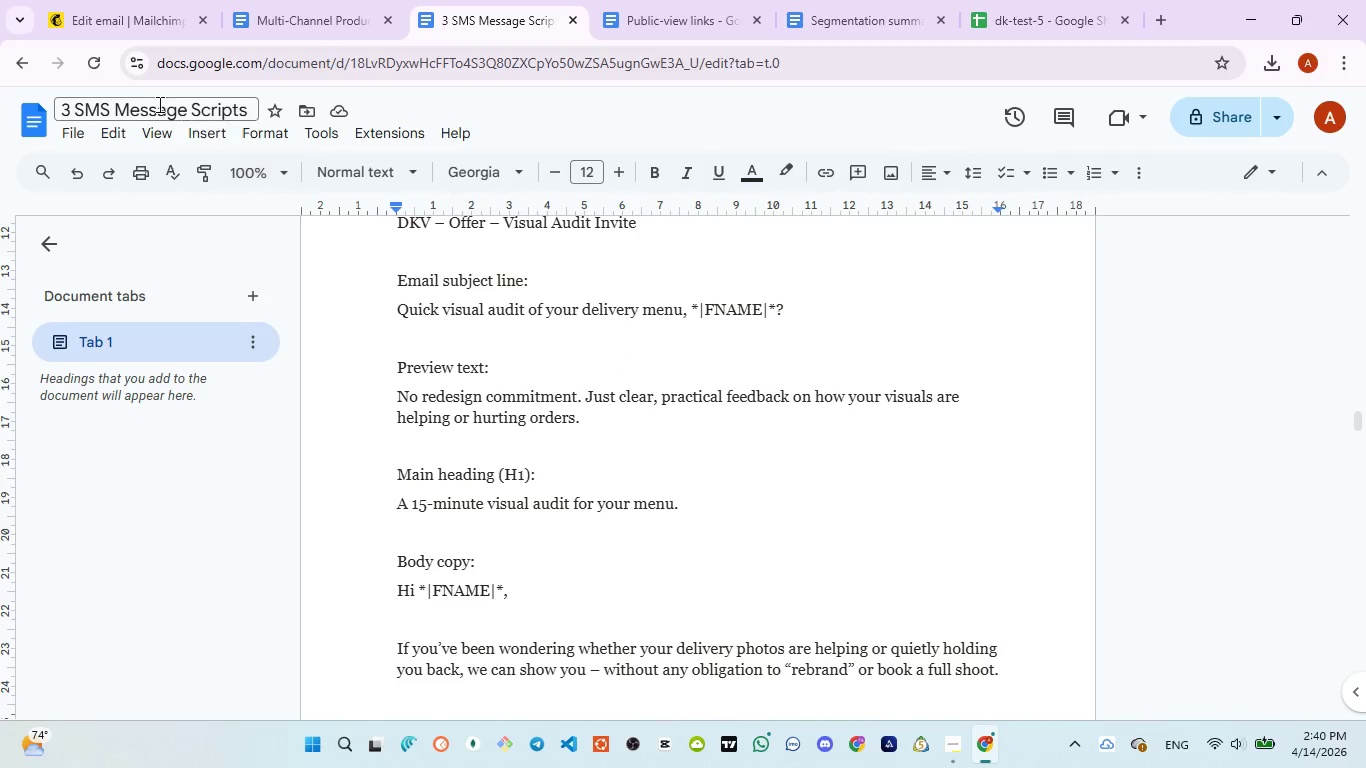 
wait(6.74)
 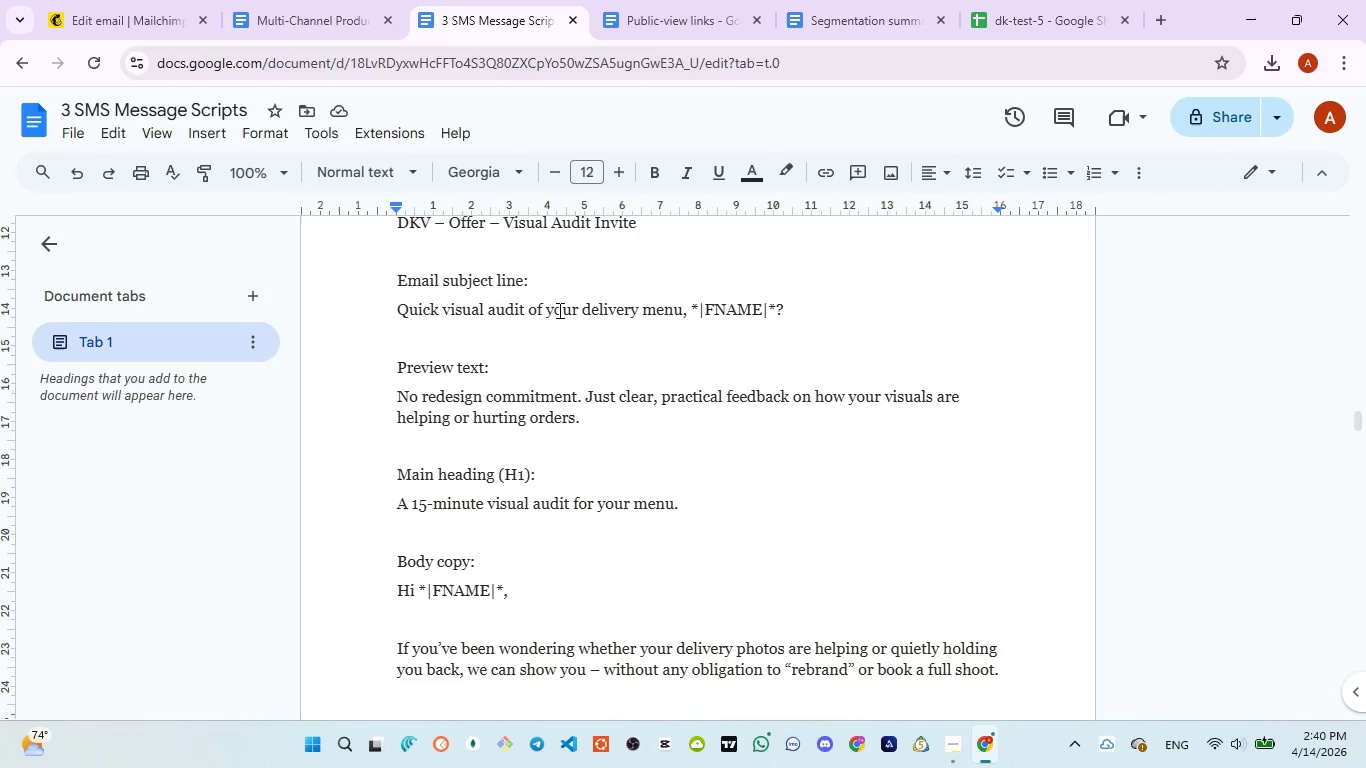 
left_click([99, 16])
 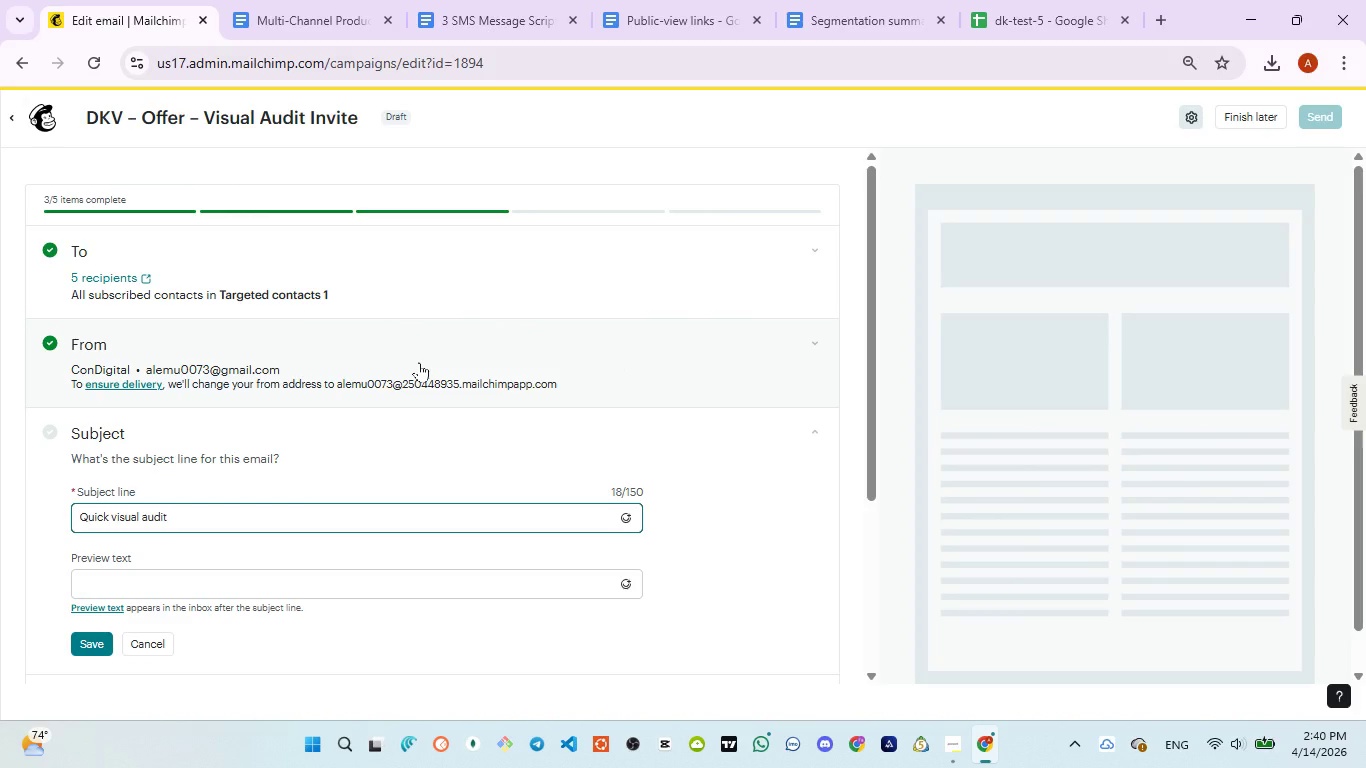 
type( ofyour delivery menu, *|FNAME|*)
 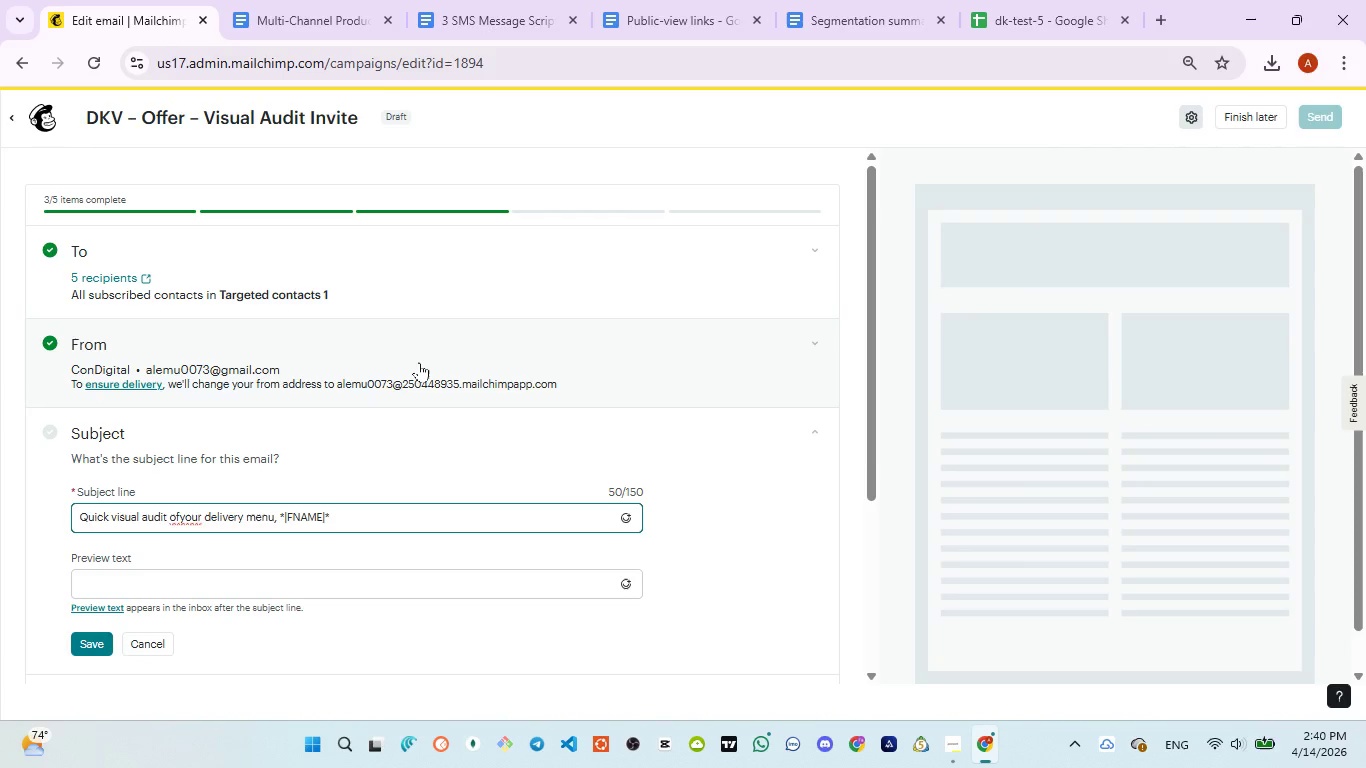 
key(Control+A)
 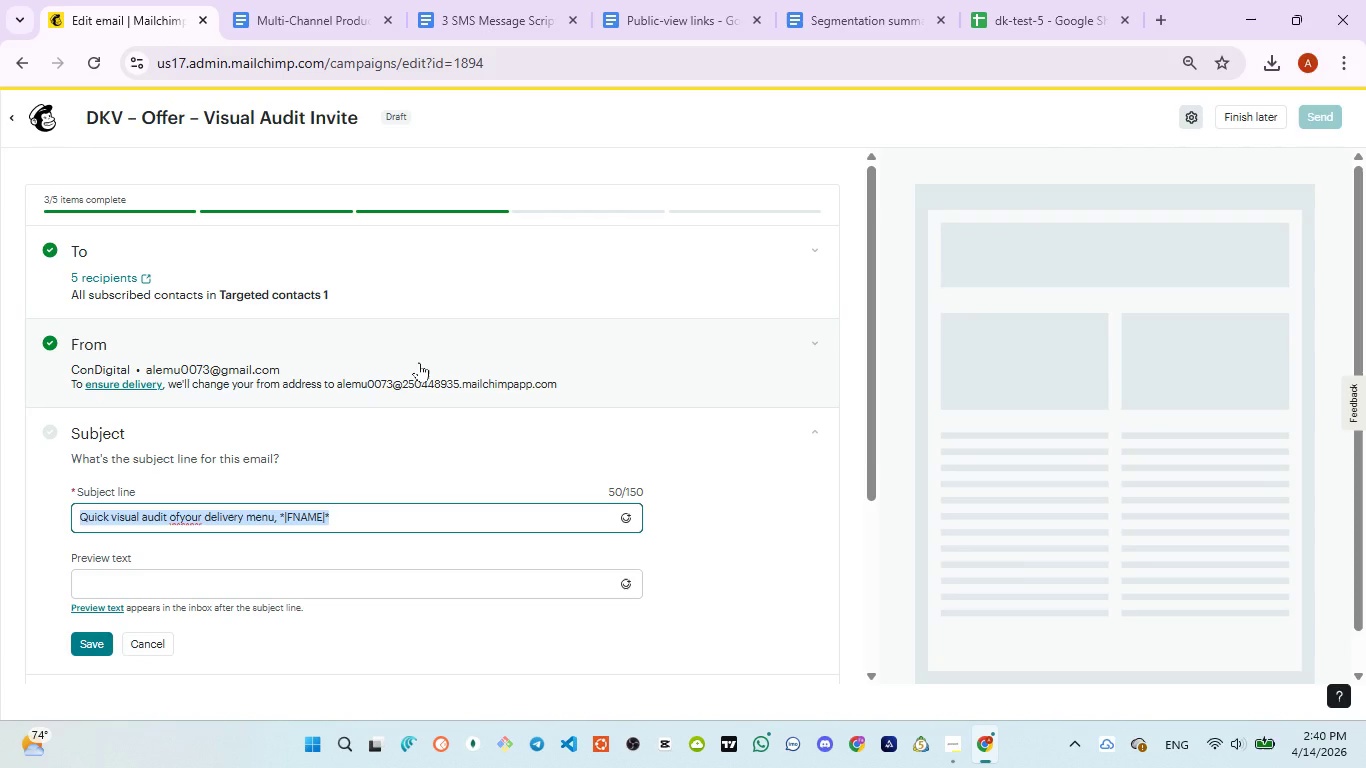 
key(Control+V)
 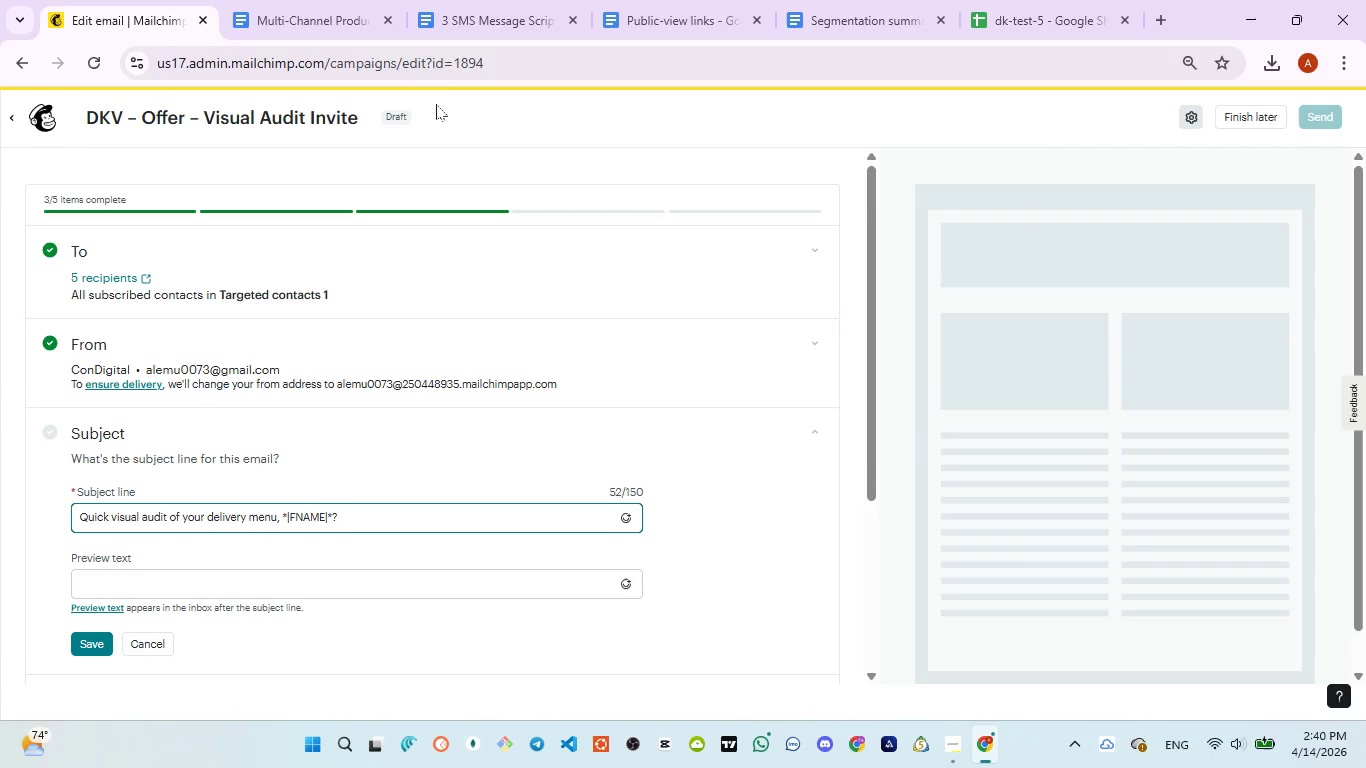 
left_click([454, 14])
 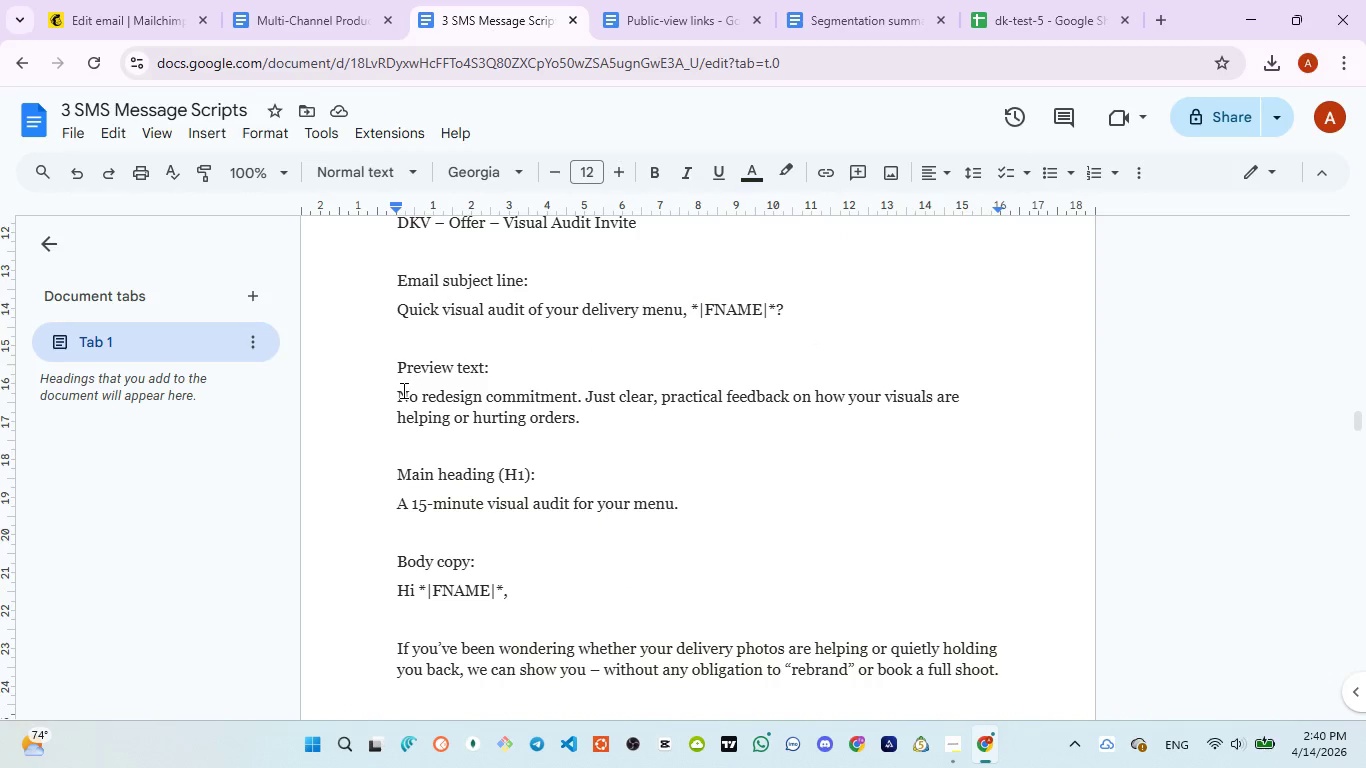 
left_click_drag(start_coordinate=[400, 393], to_coordinate=[574, 412])
 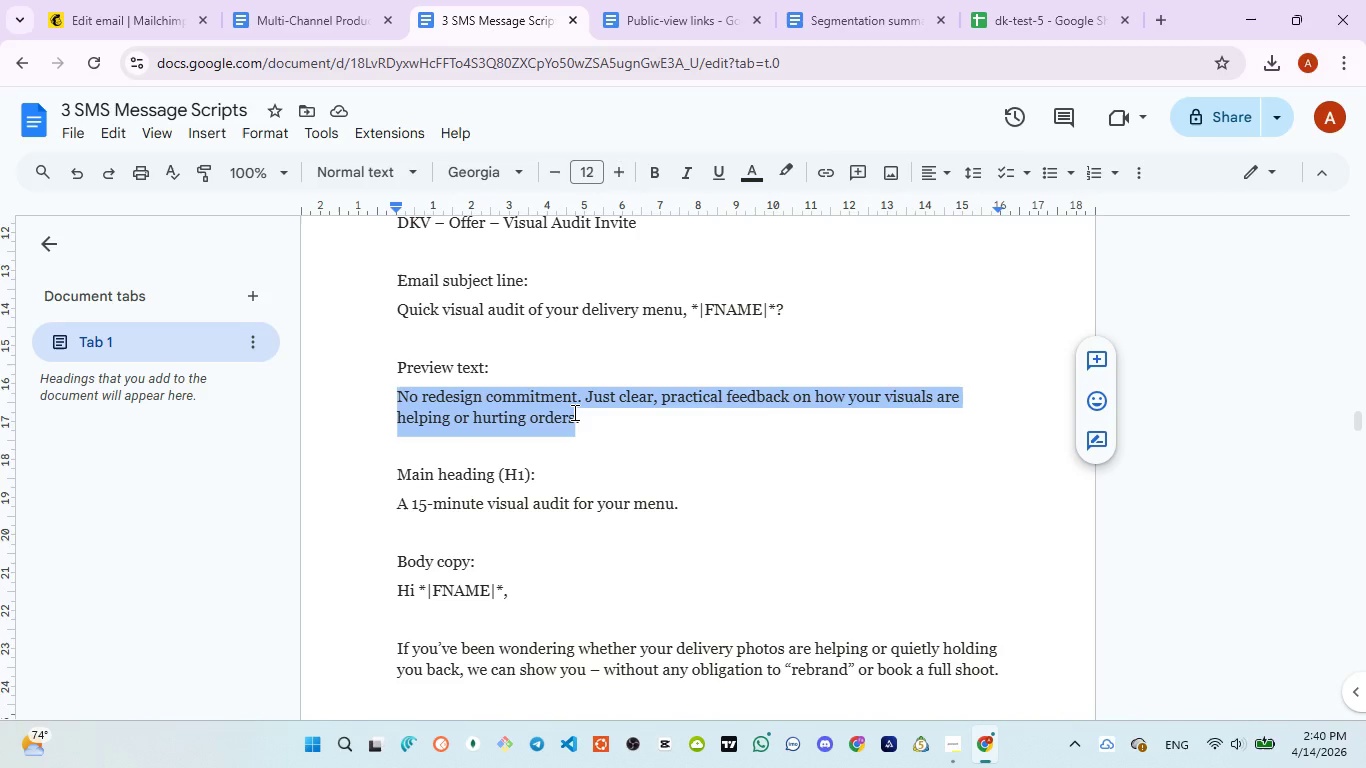 
key(Control+C)
 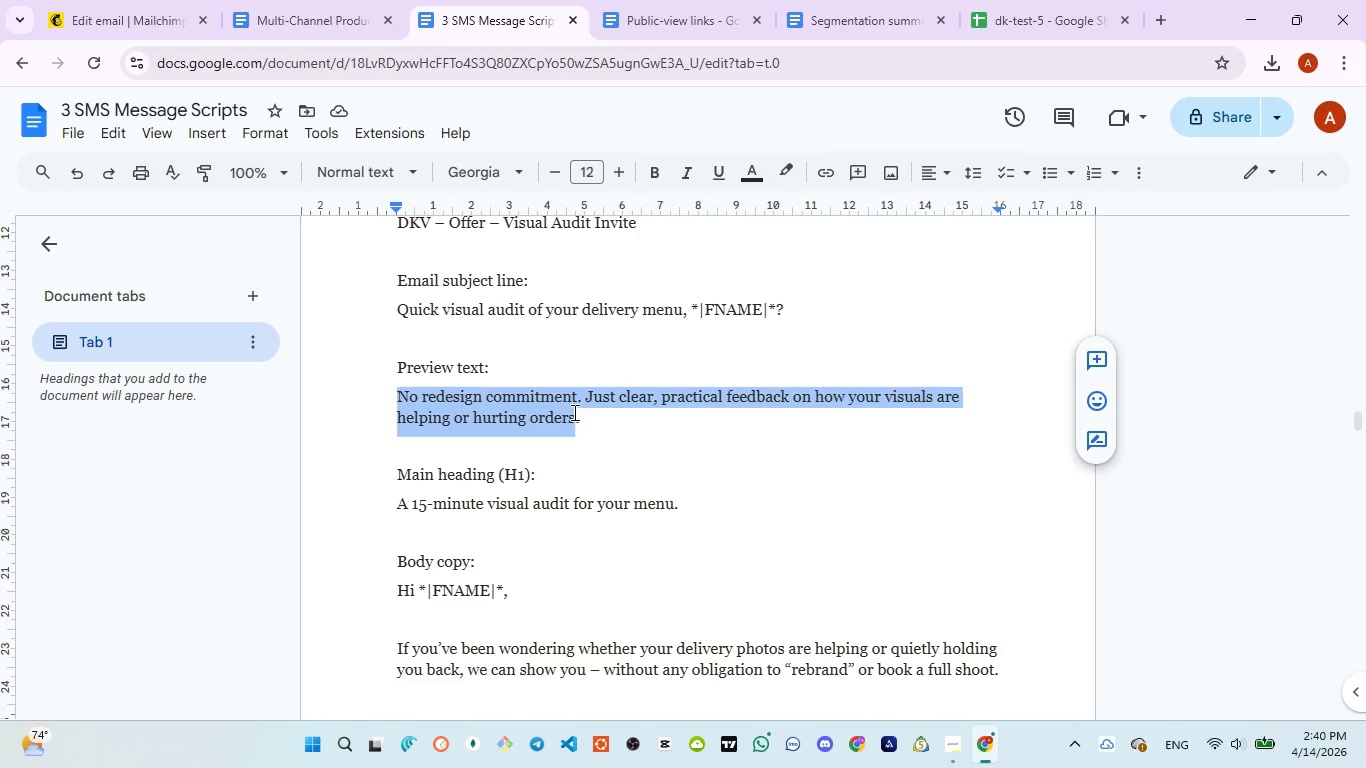 
key(Control+C)
 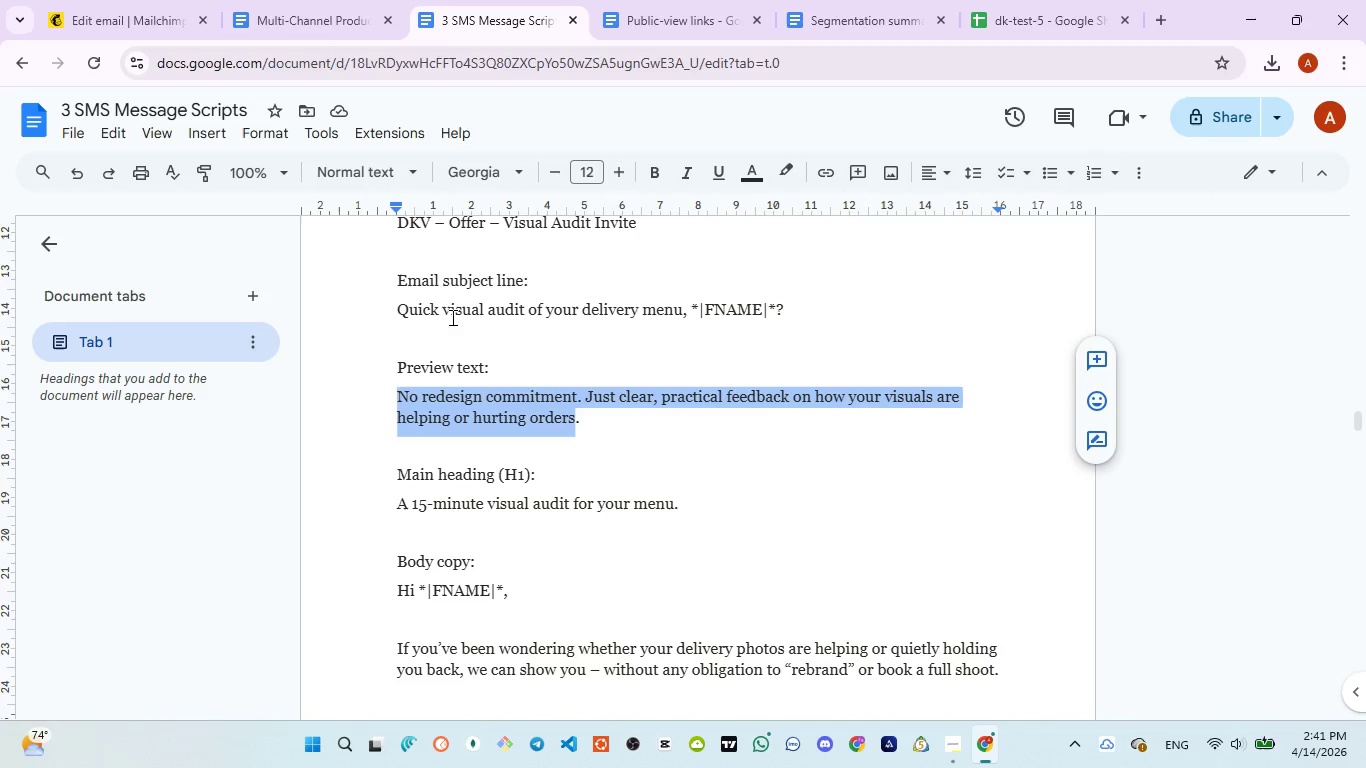 
mouse_move([154, 57])
 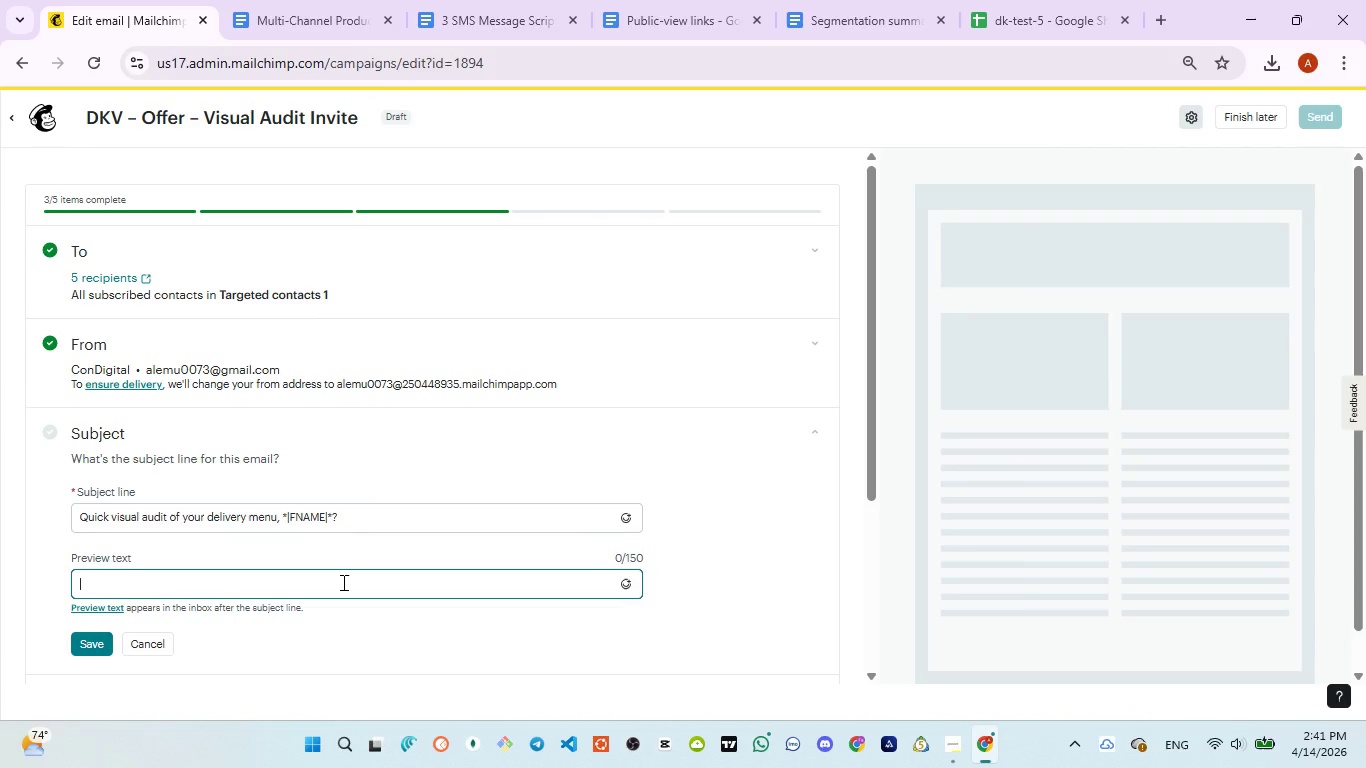 
type(No reddesign comme)
key(Backspace)
type(itment)
 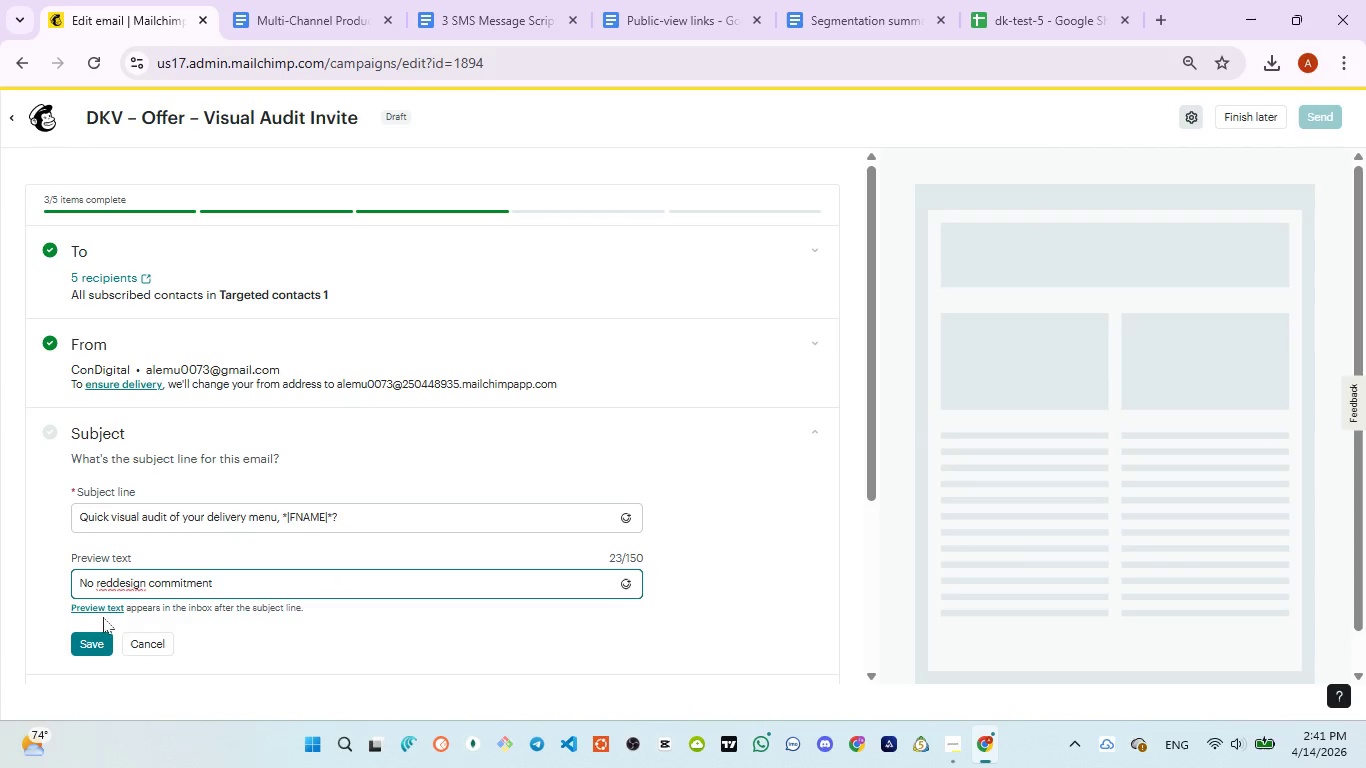 
left_click([112, 581])
 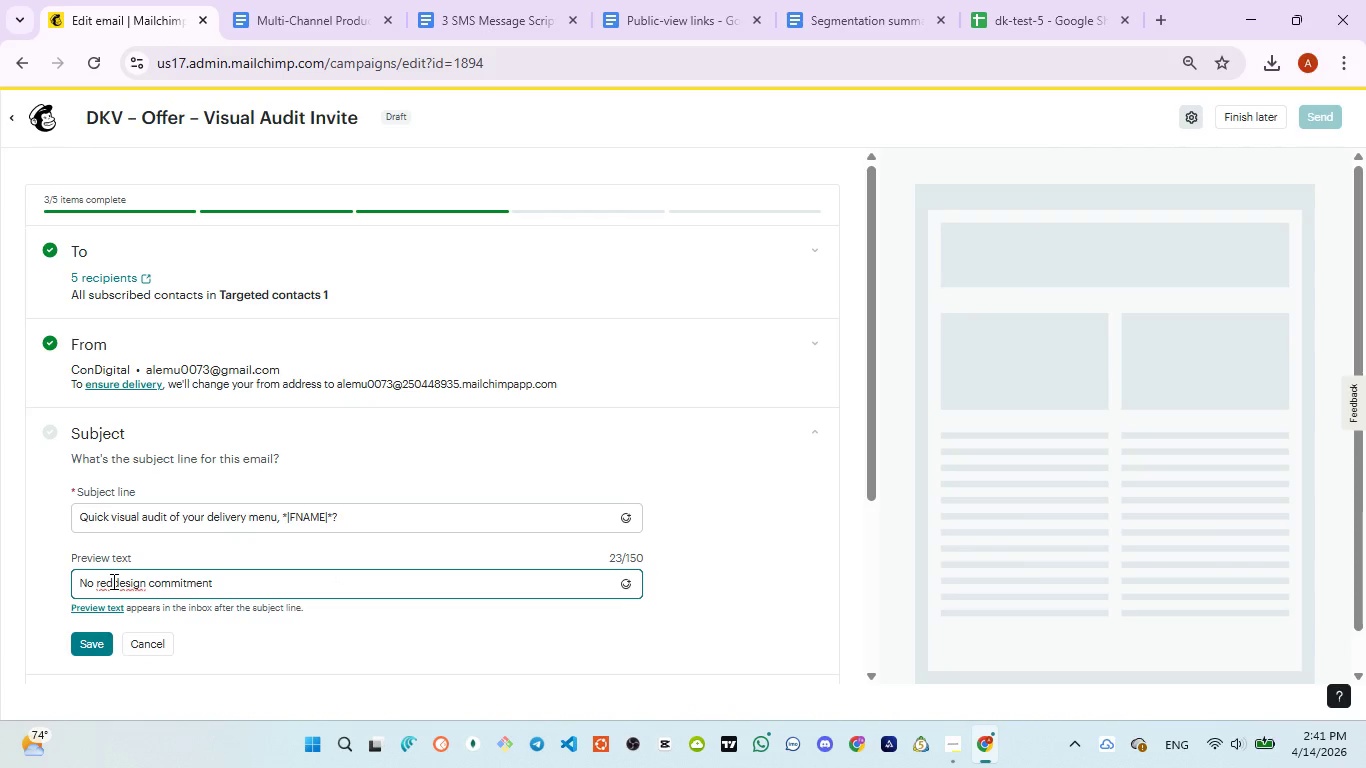 
key(Backspace)
 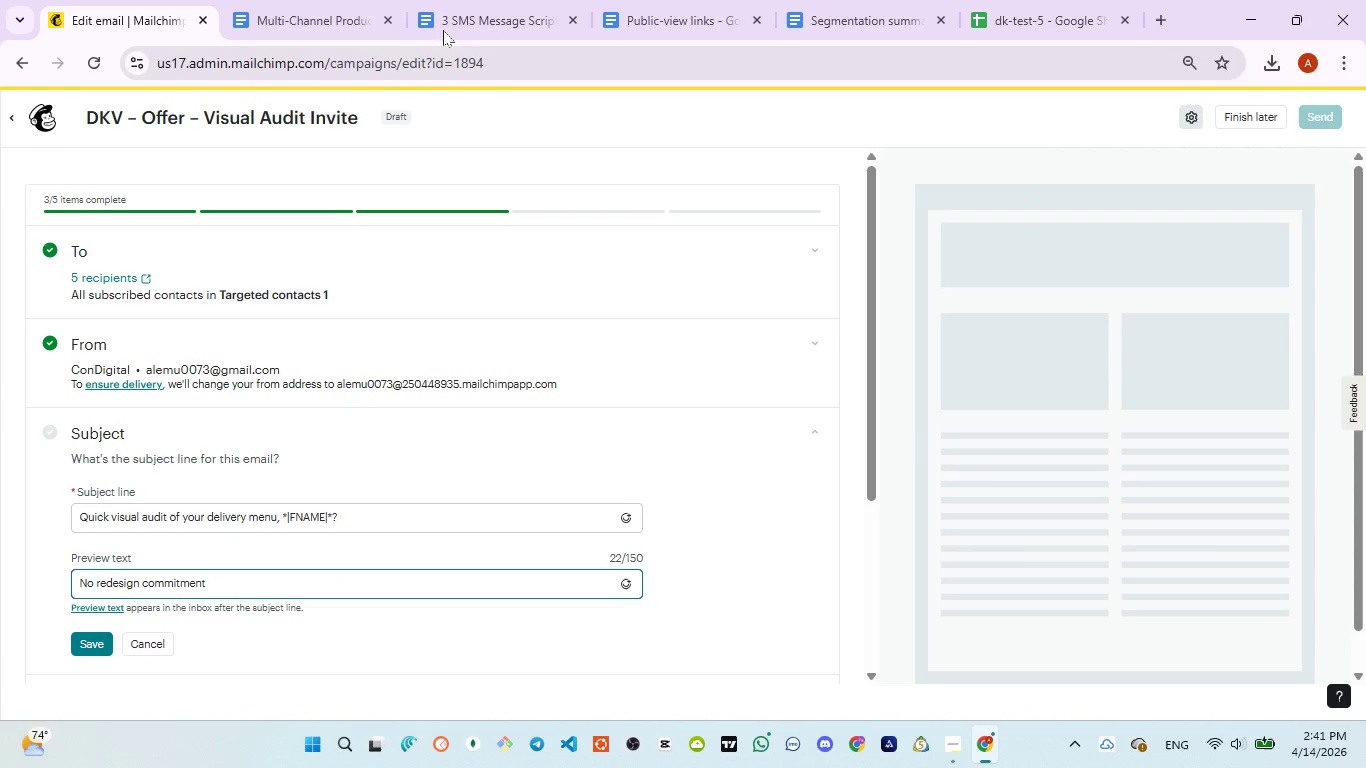 
left_click([449, 5])
 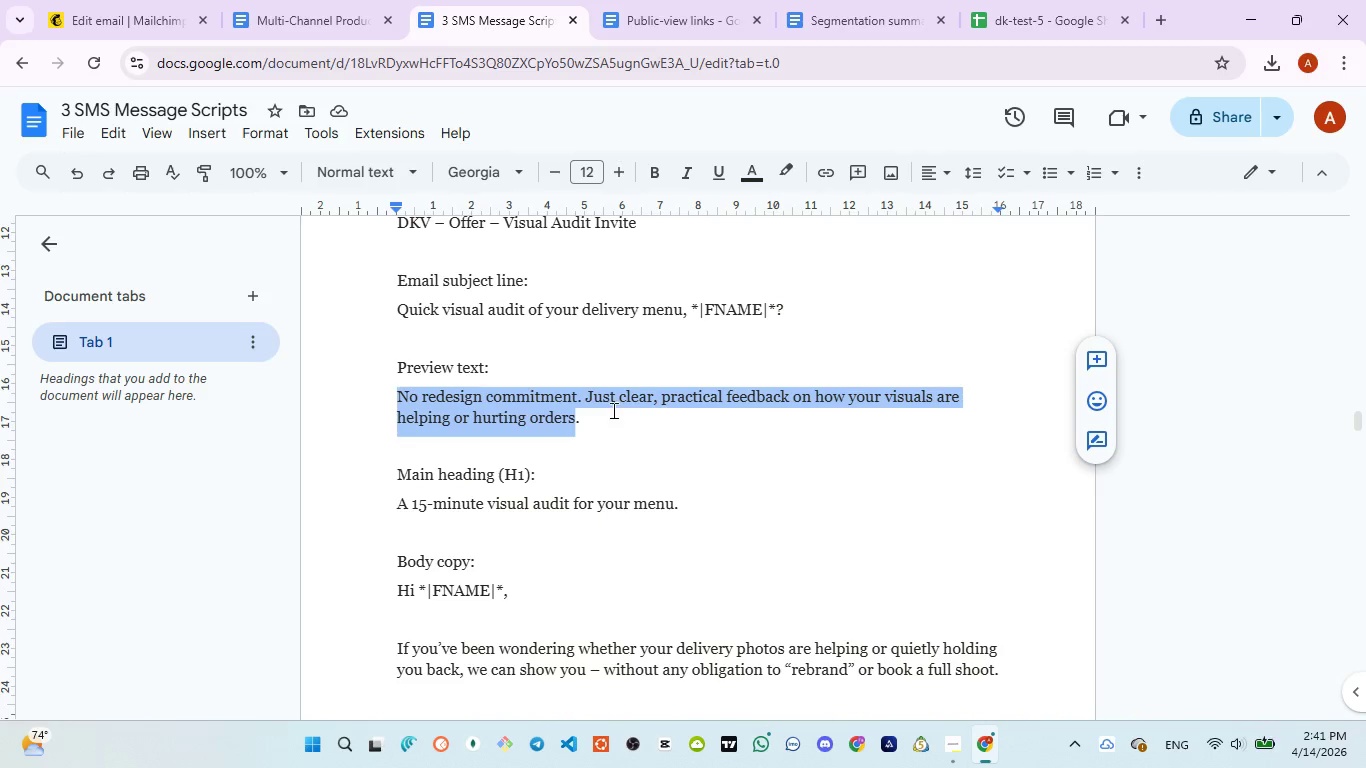 
wait(7.17)
 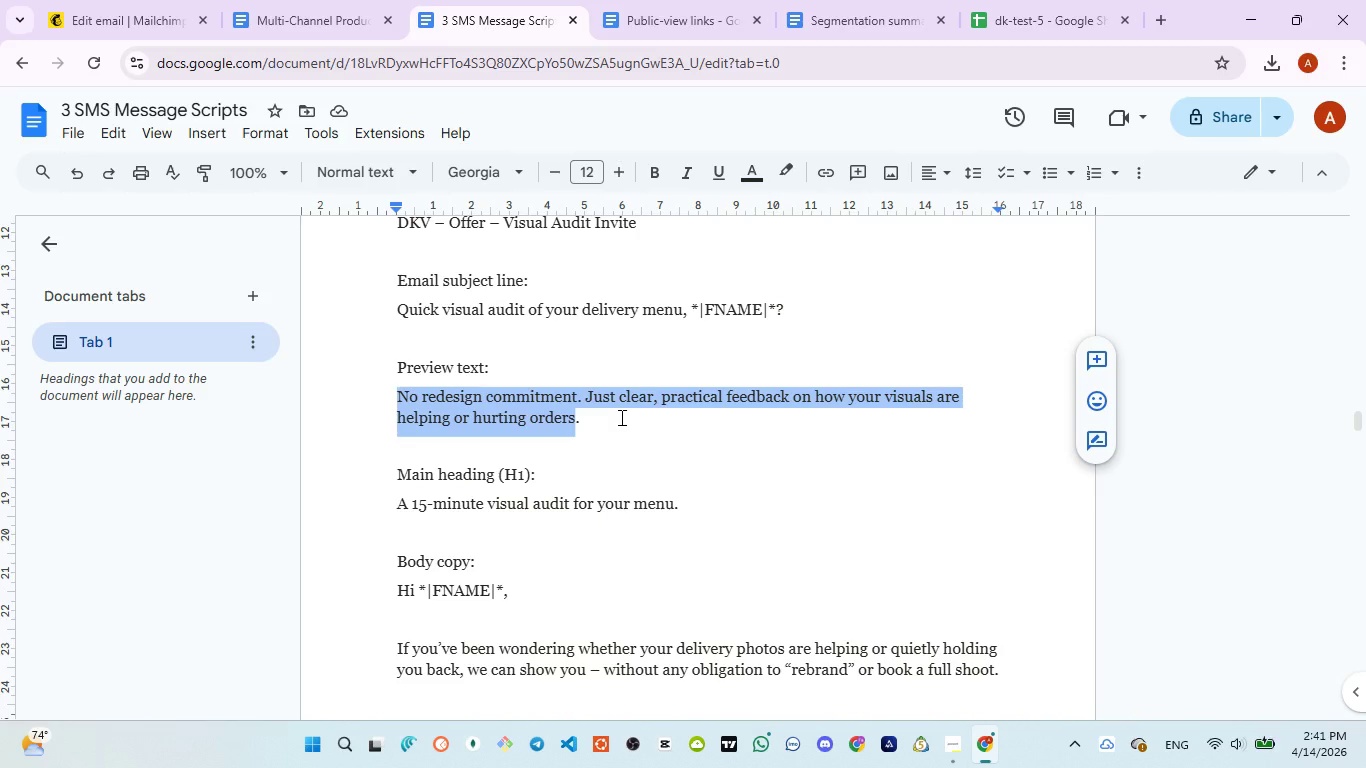 
left_click([134, 35])
 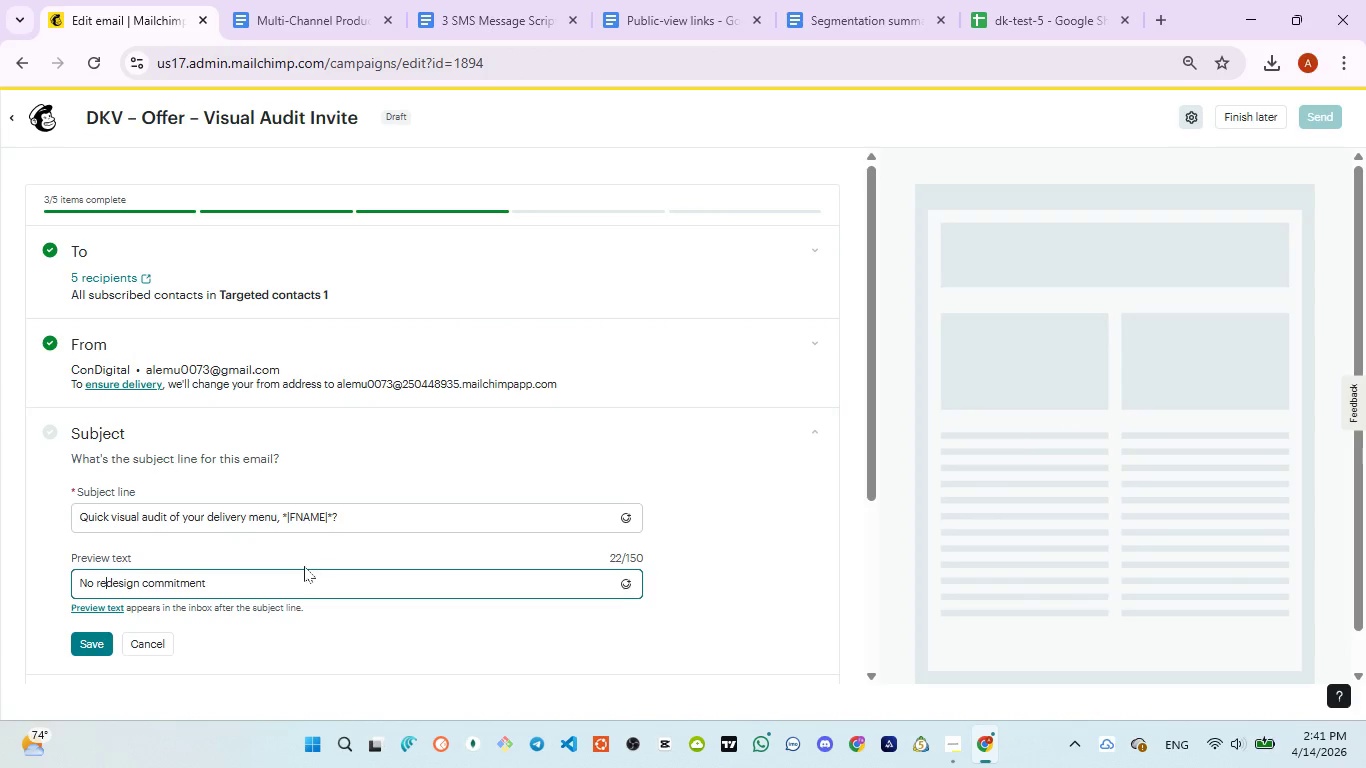 
left_click([277, 574])
 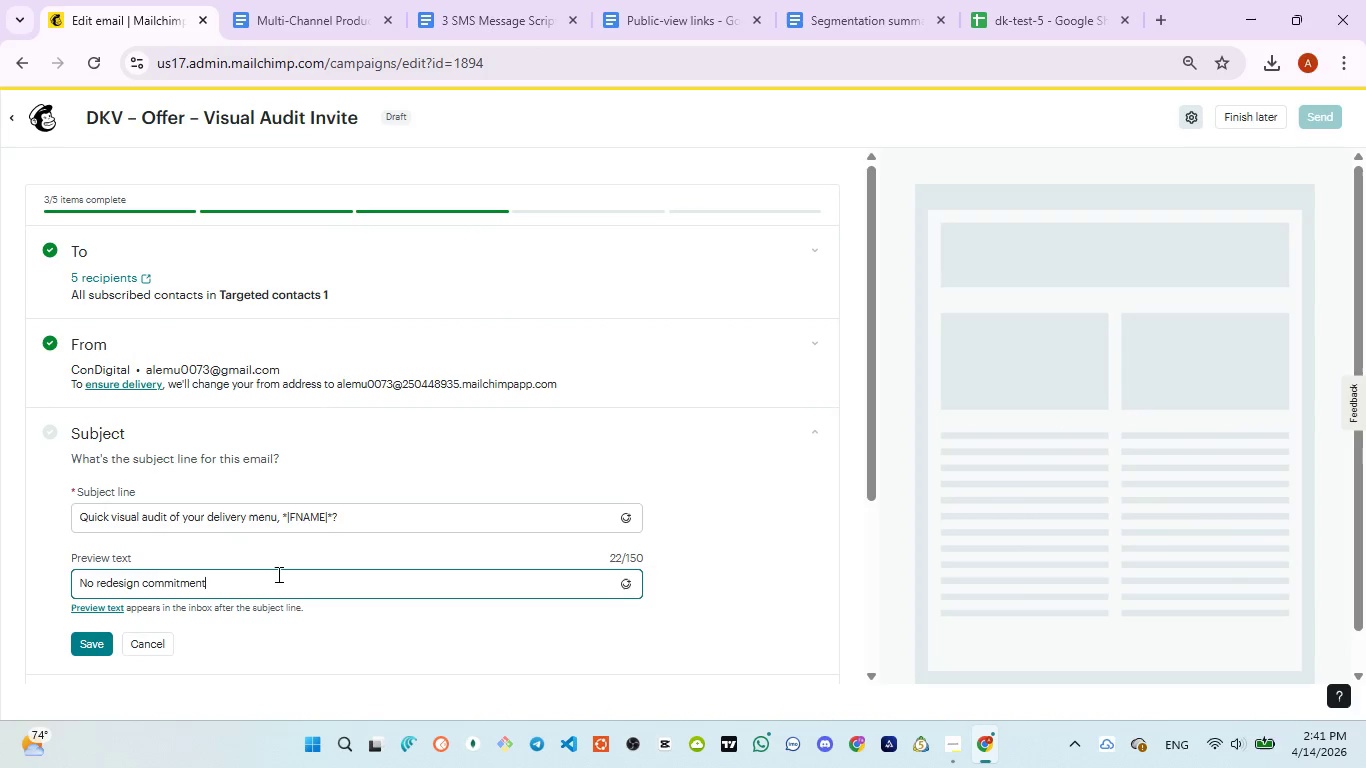 
type(. just clear, practical )
 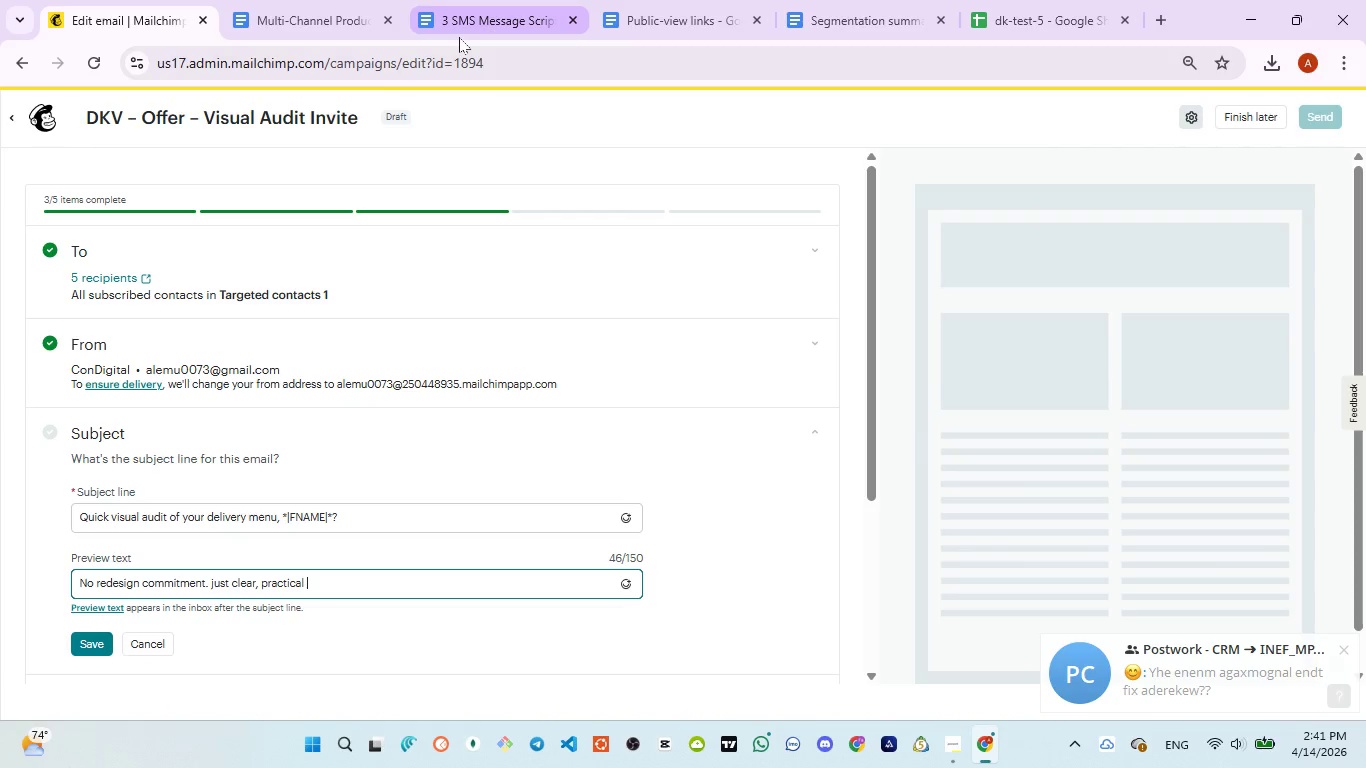 
wait(7.81)
 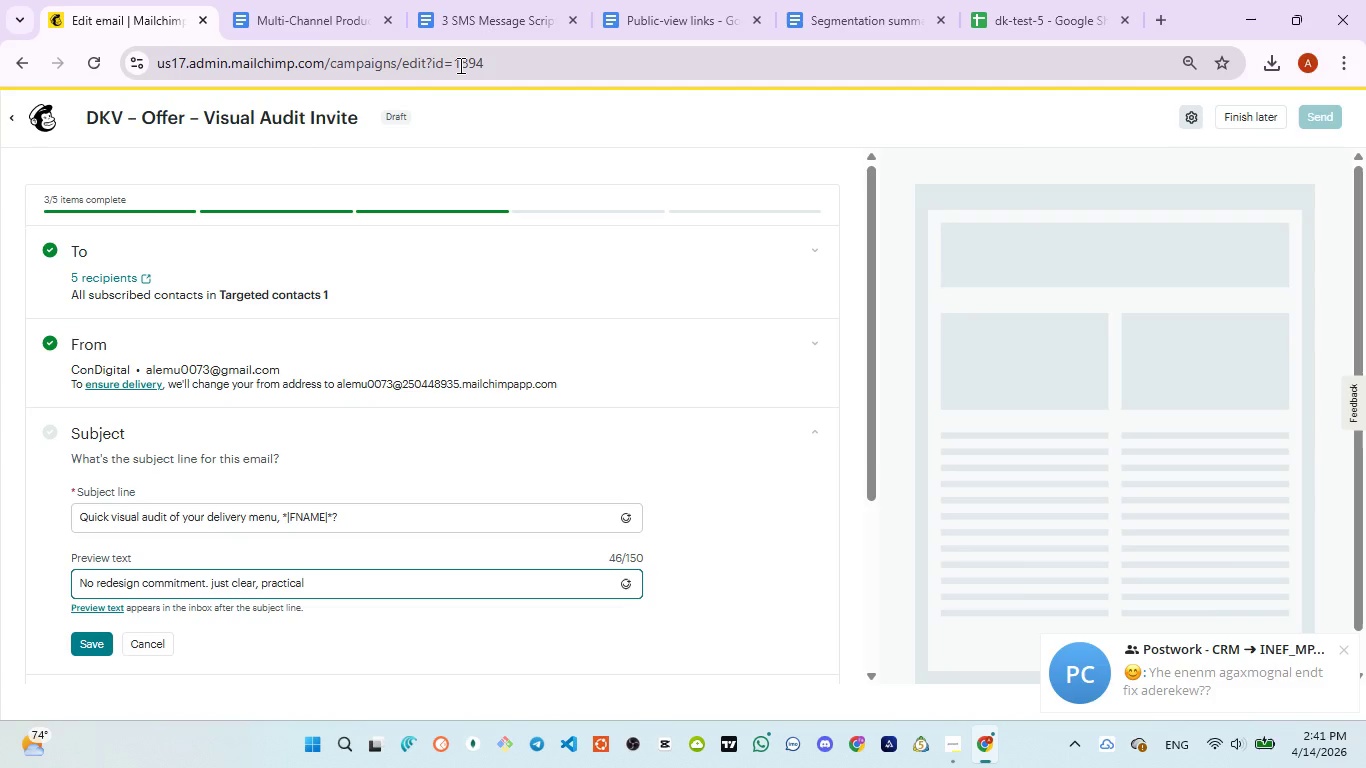 
left_click([459, 37])
 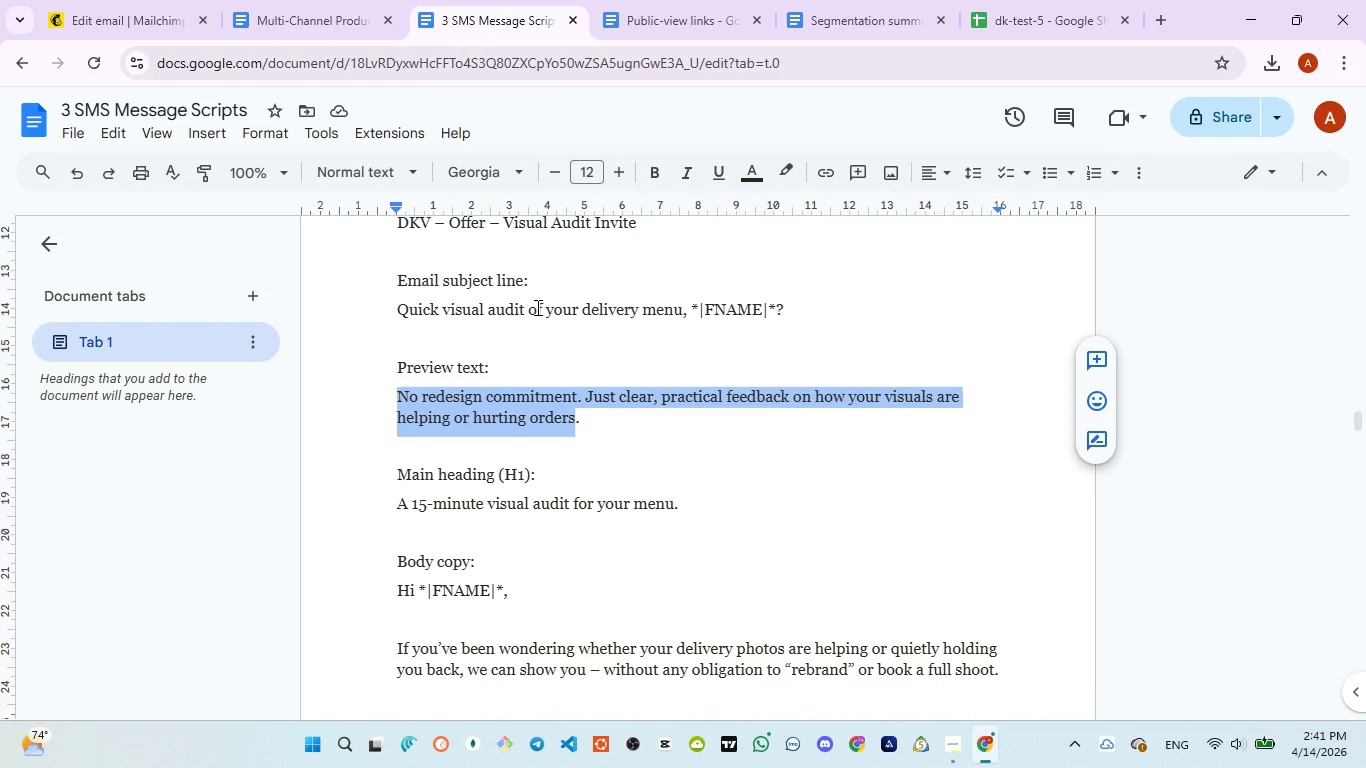 
wait(9.31)
 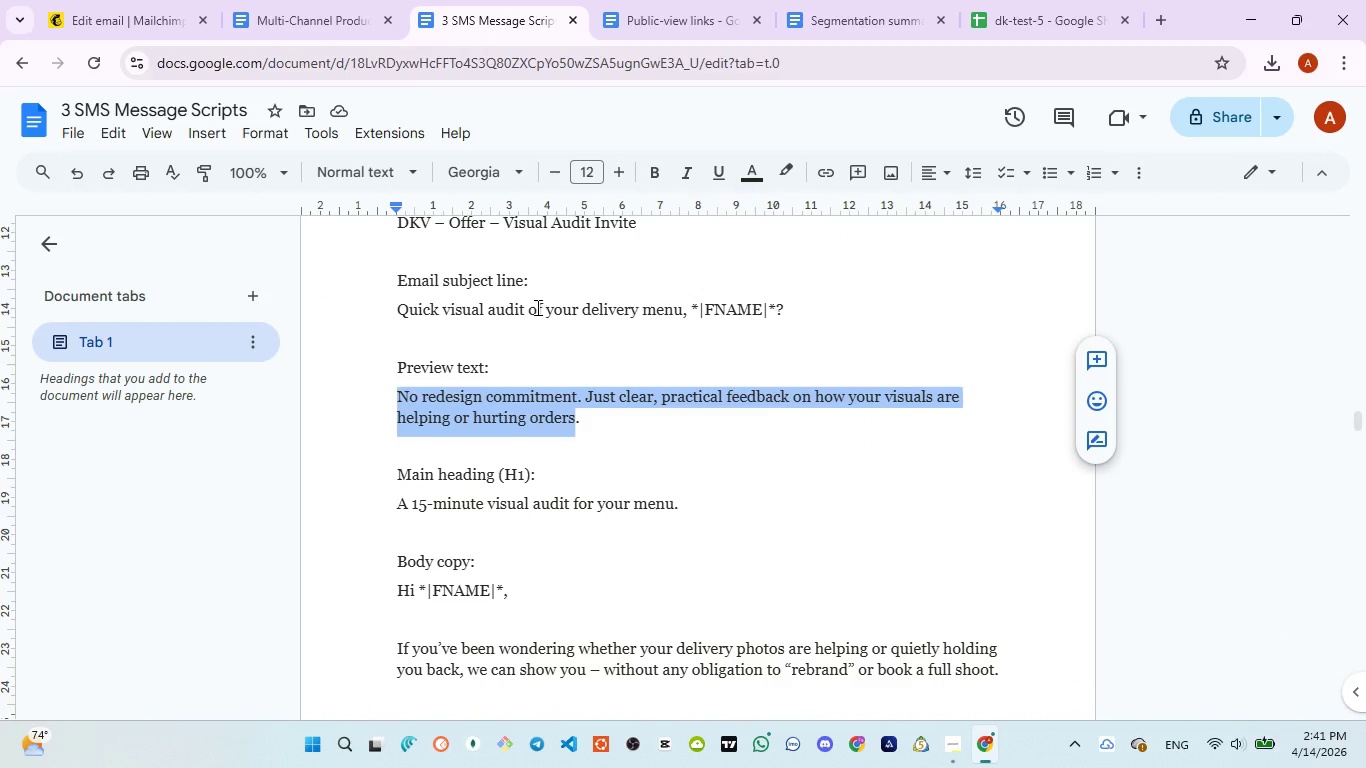 
left_click([114, 29])
 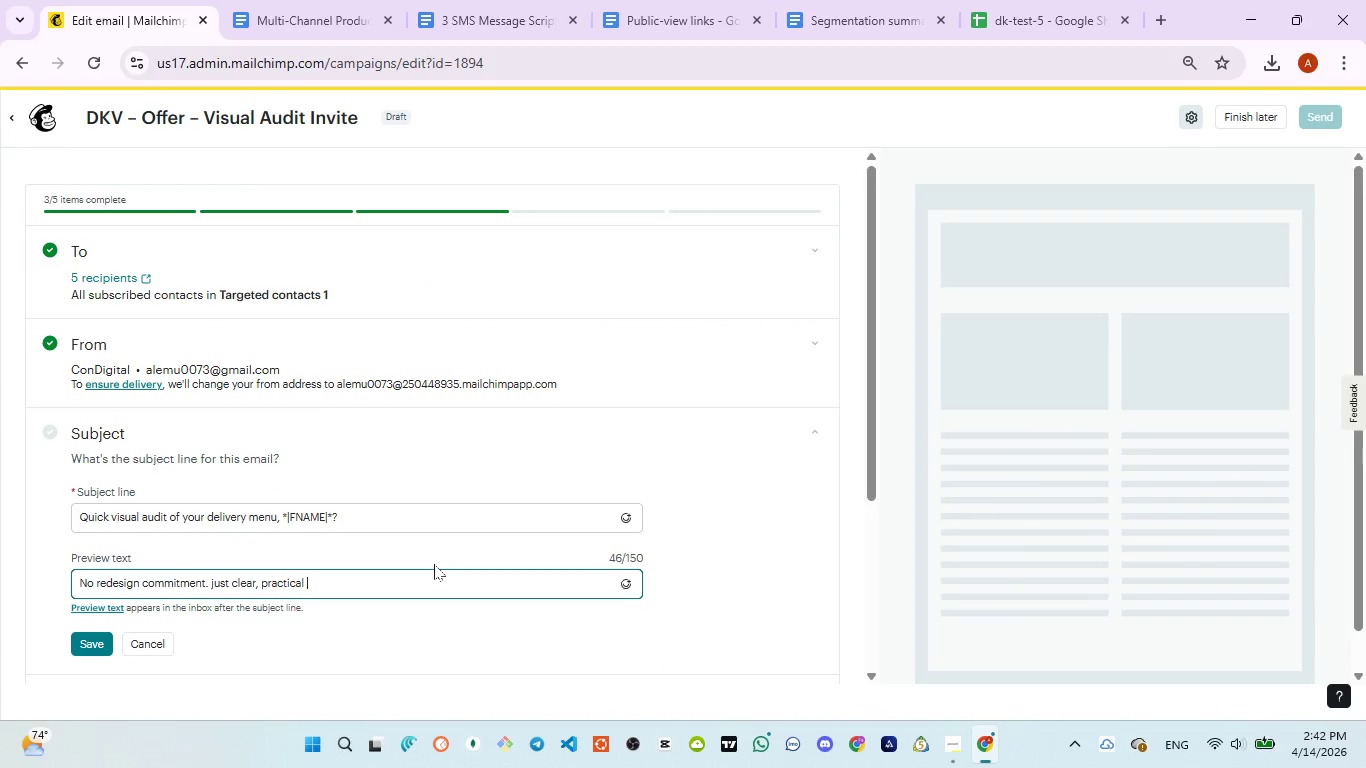 
type(feedback on how your vu)
key(Backspace)
type(isual)
 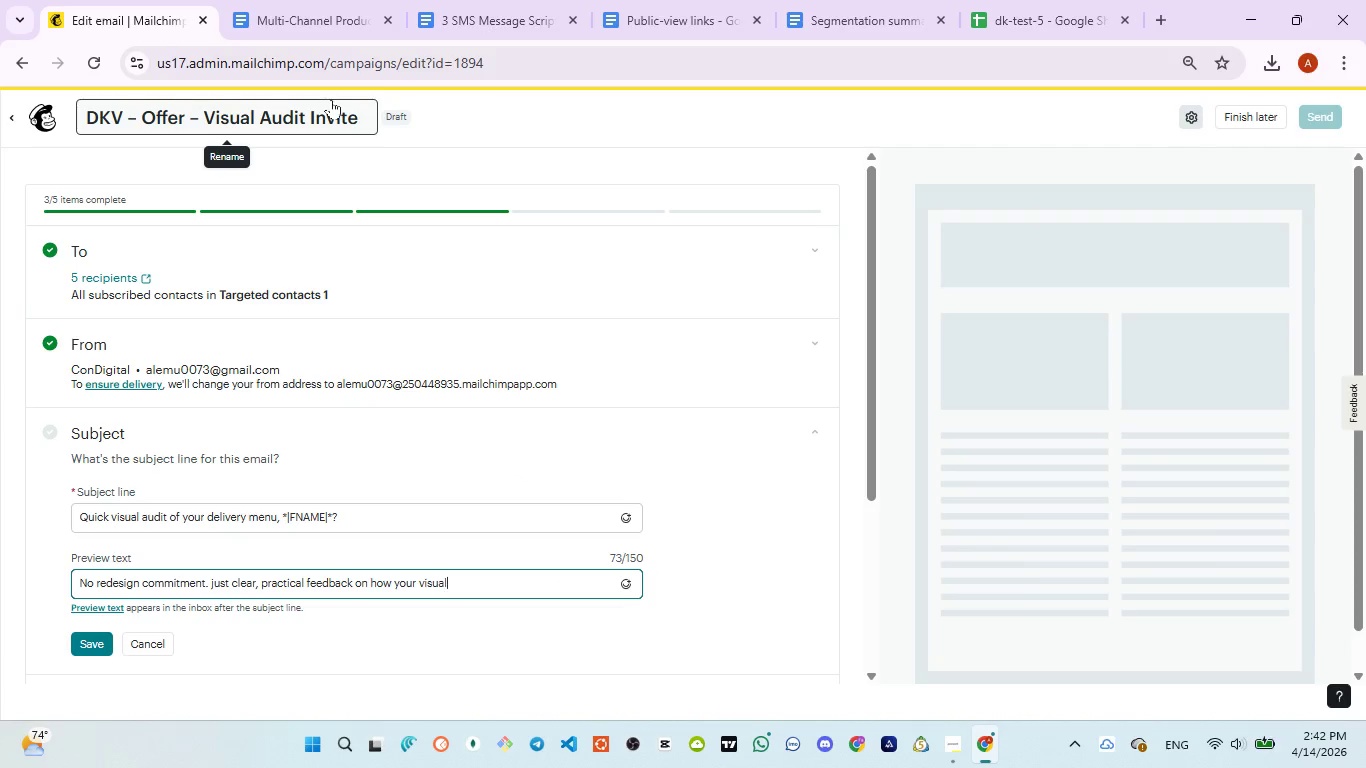 
left_click([451, 30])
 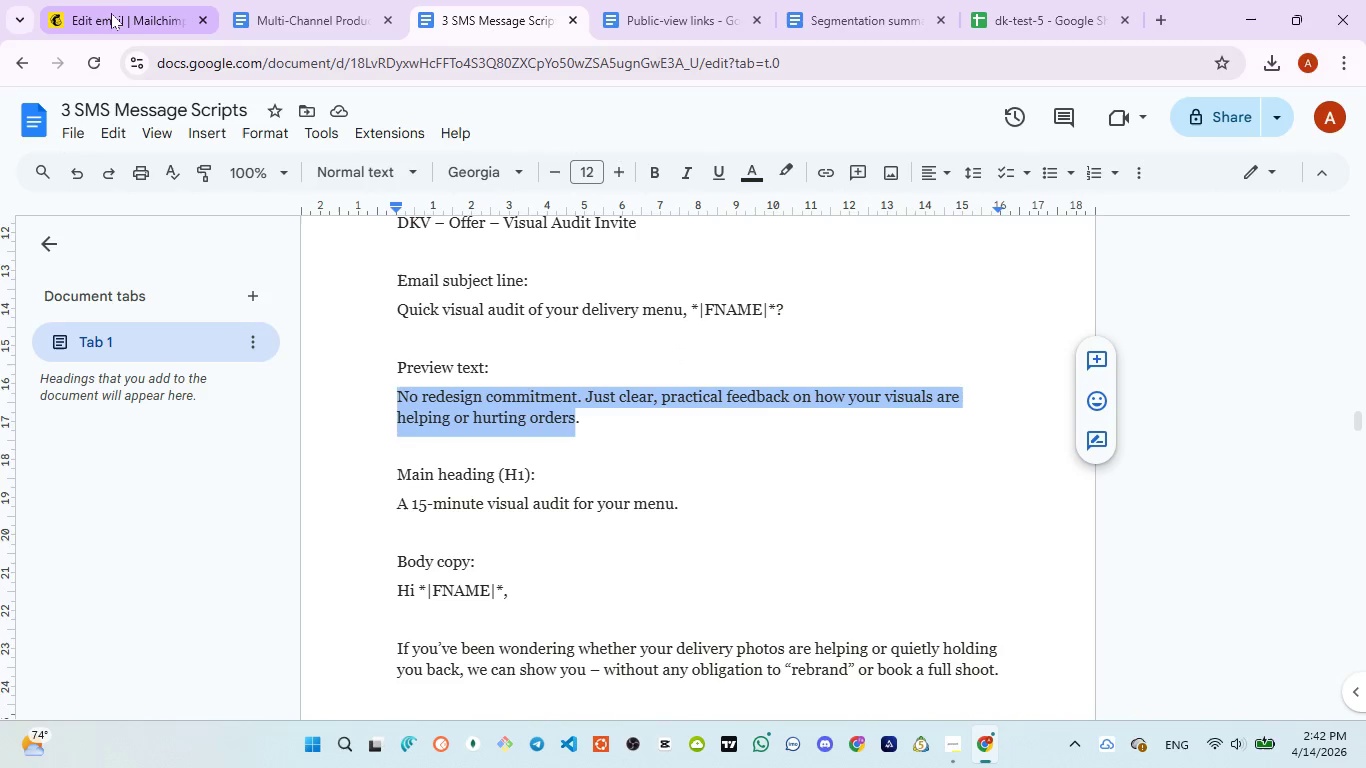 
wait(5.19)
 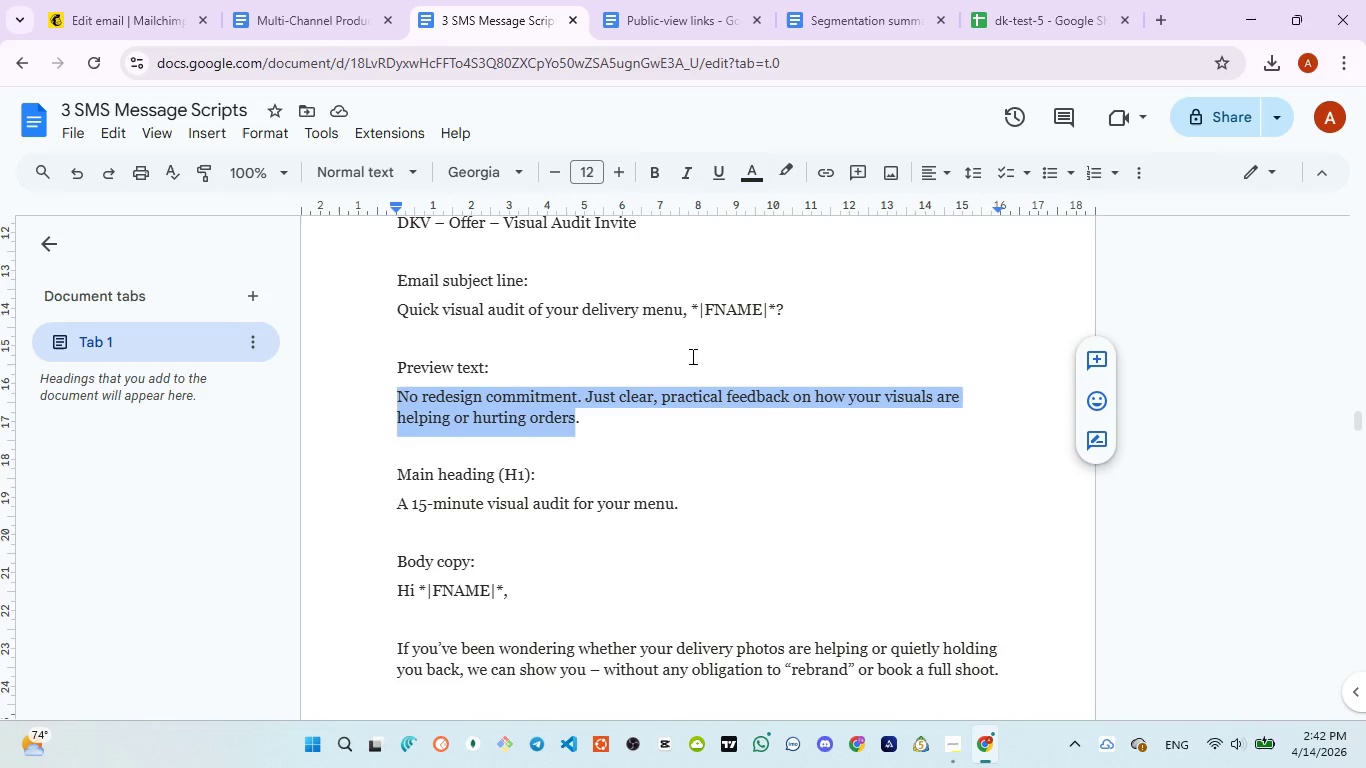 
left_click([111, 13])
 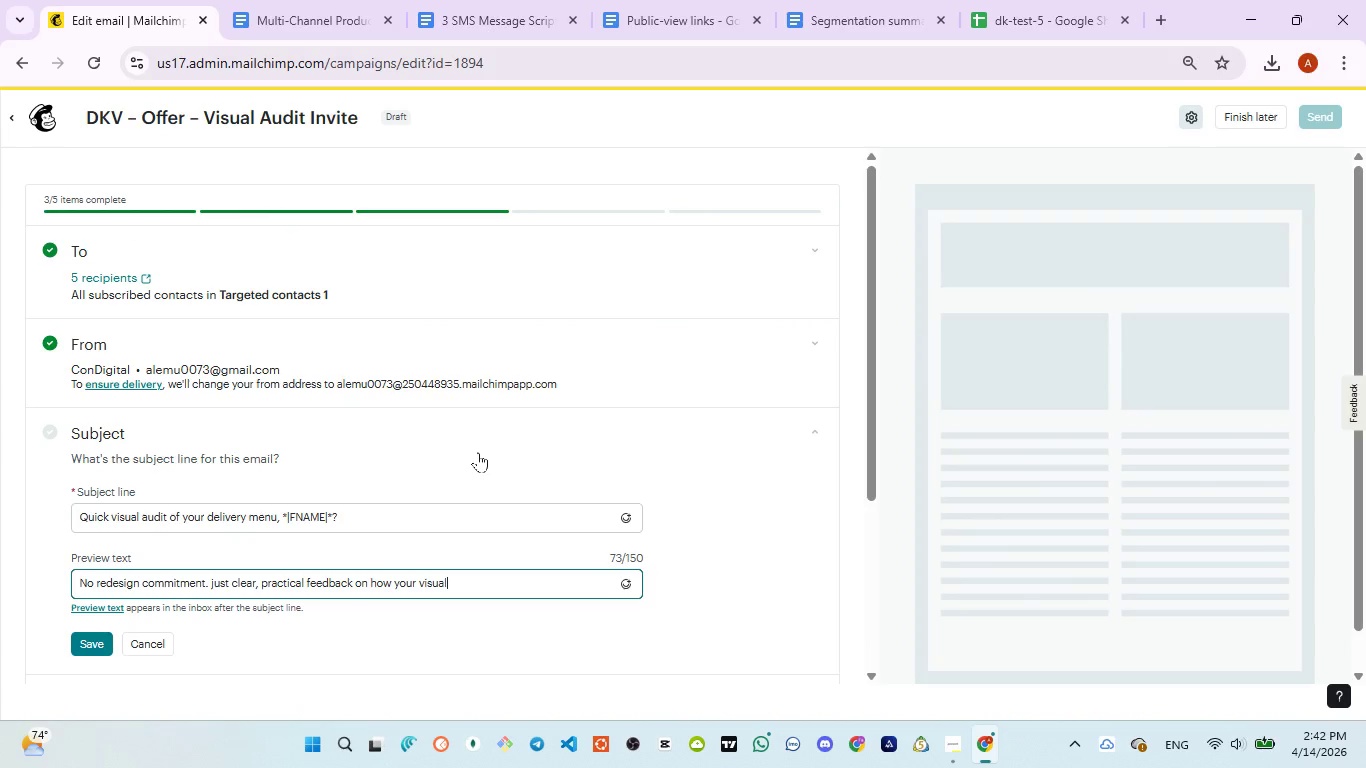 
type(s are helping or hurting orders)
 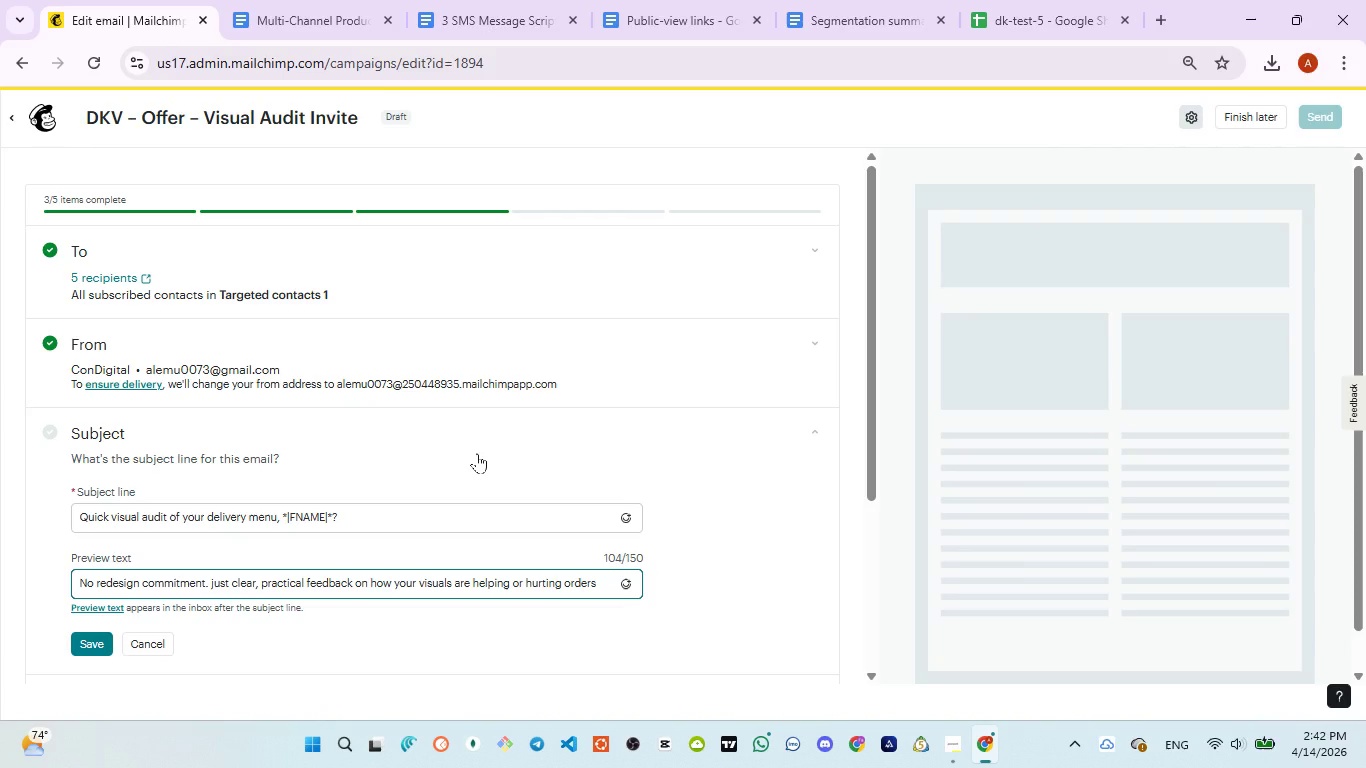 
key(Control+A)
 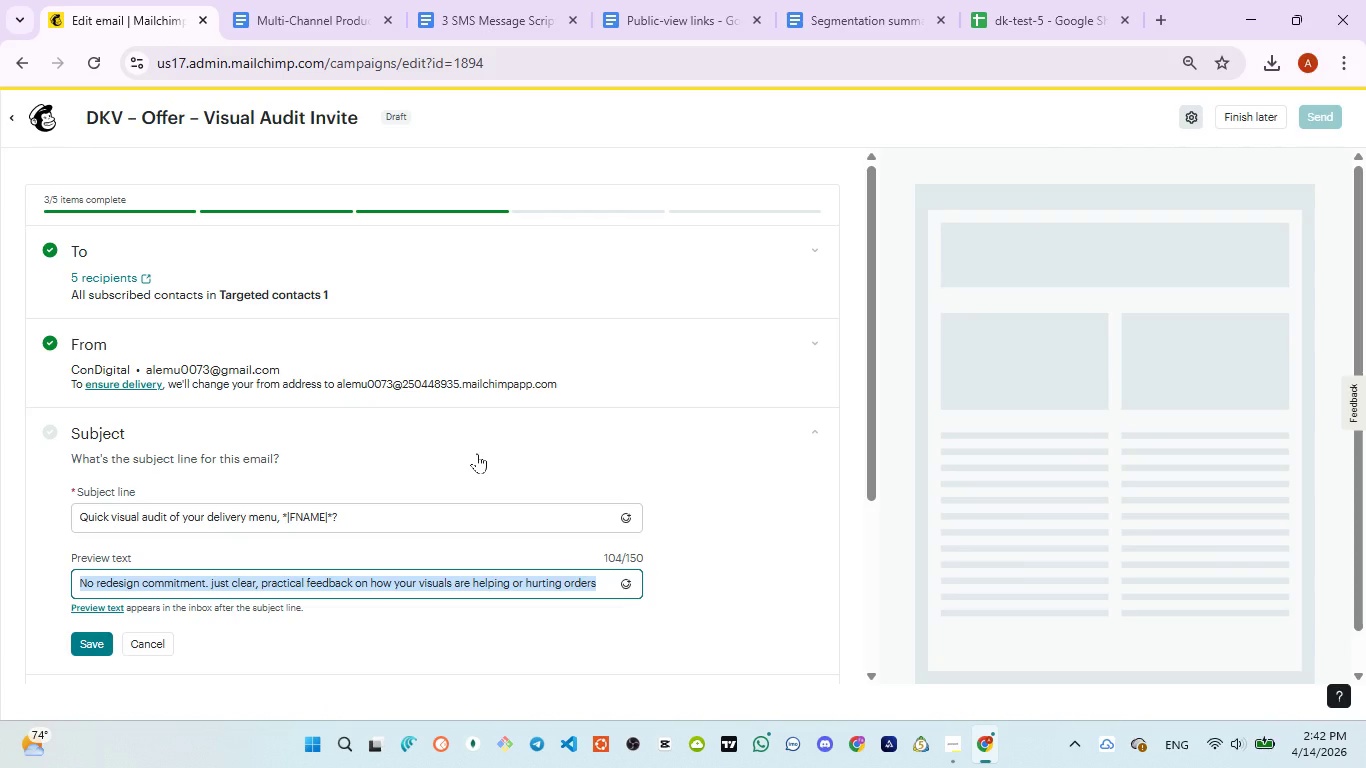 
key(Control+ControlLeft)
 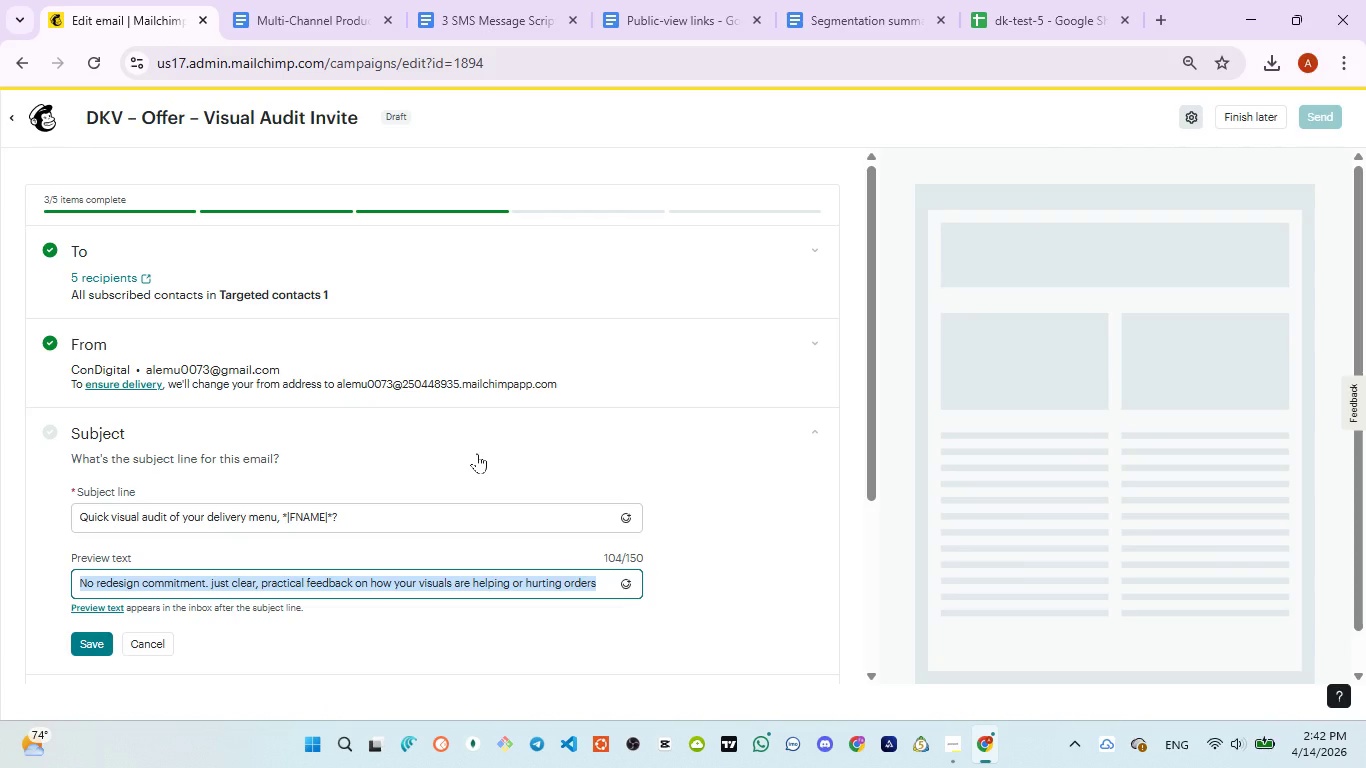 
key(Control+V)
 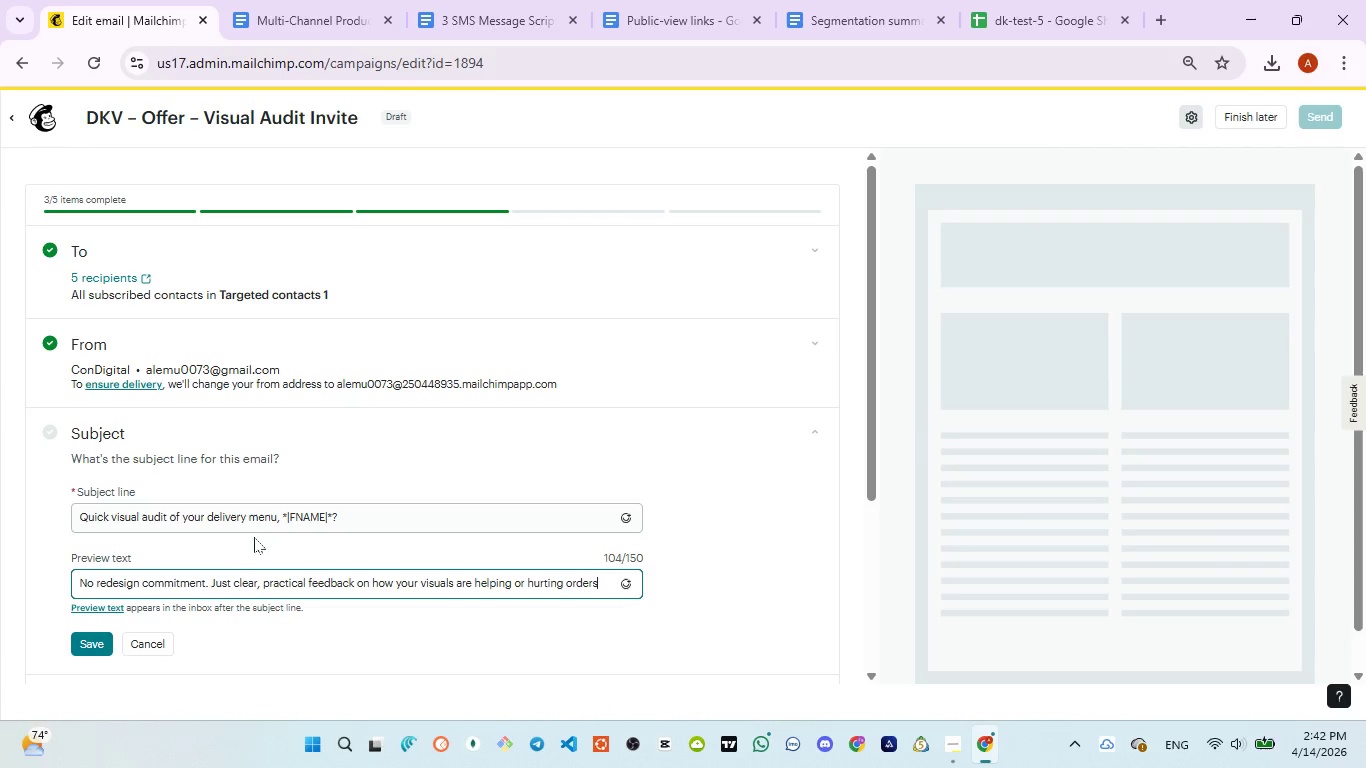 
left_click([97, 645])
 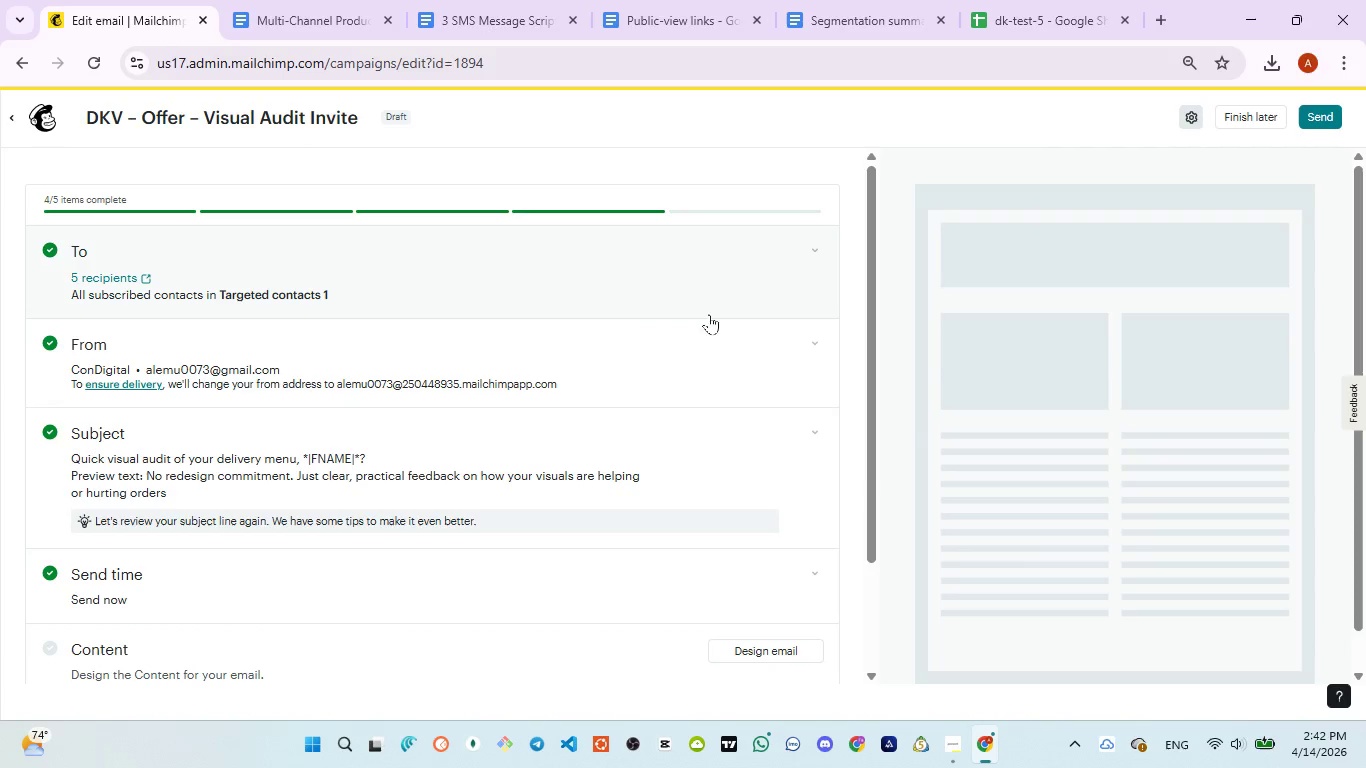 
scroll: coordinate [481, 491], scroll_direction: down, amount: 3.0
 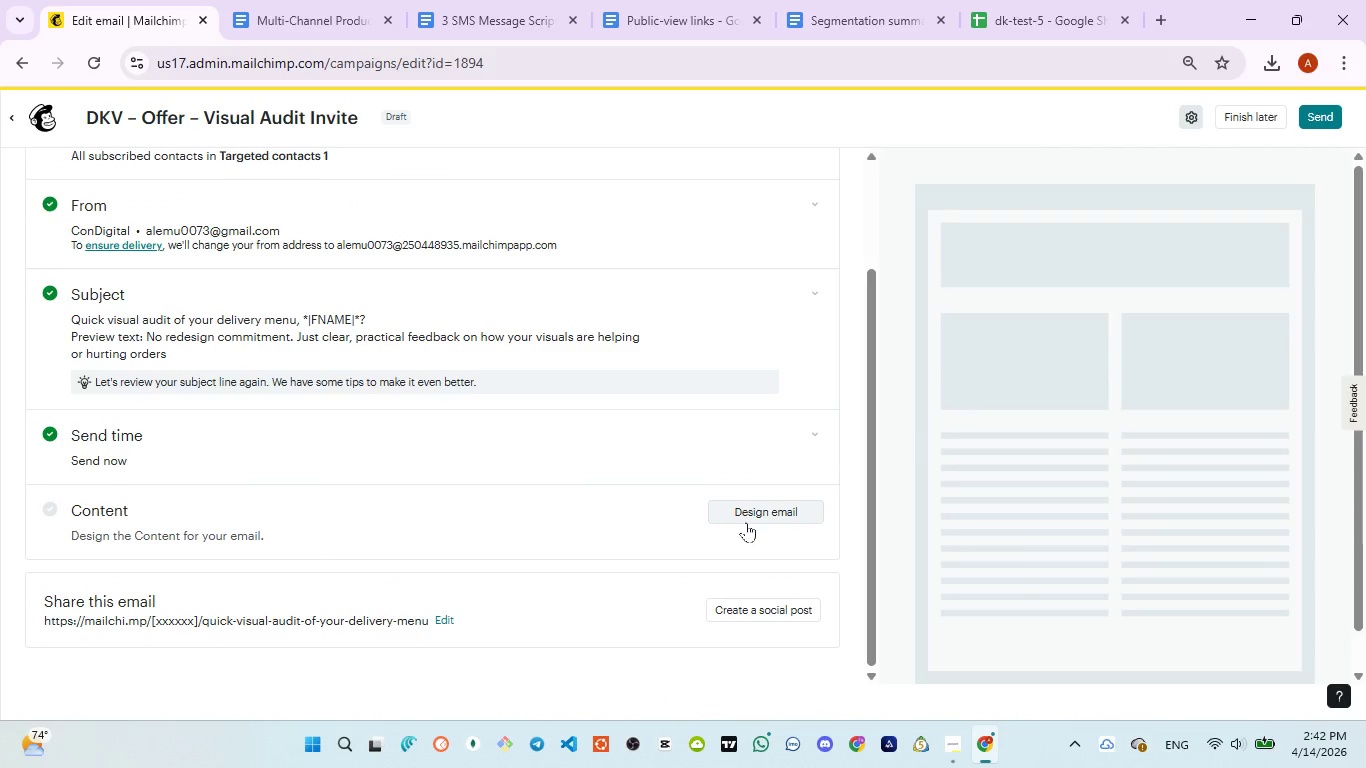 
left_click([747, 522])
 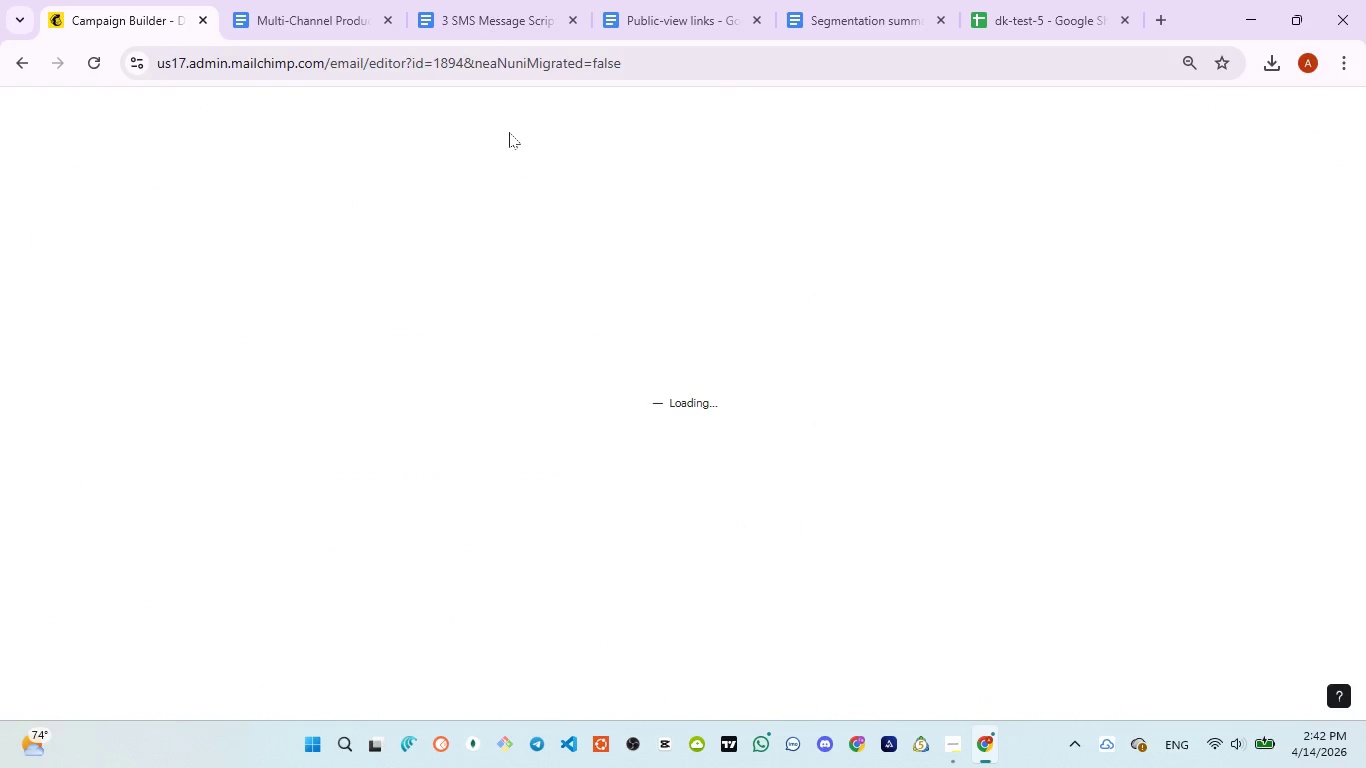 
left_click([490, 22])
 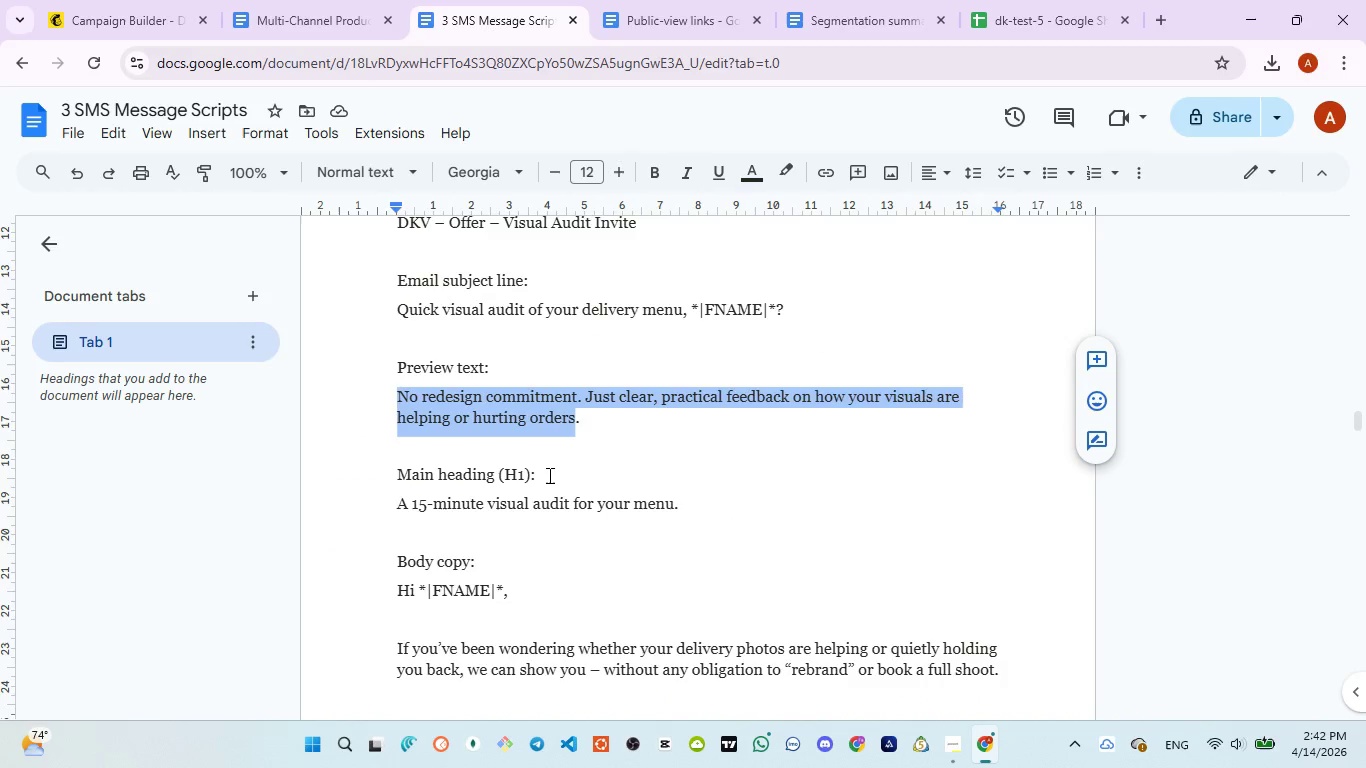 
scroll: coordinate [548, 477], scroll_direction: down, amount: 1.0
 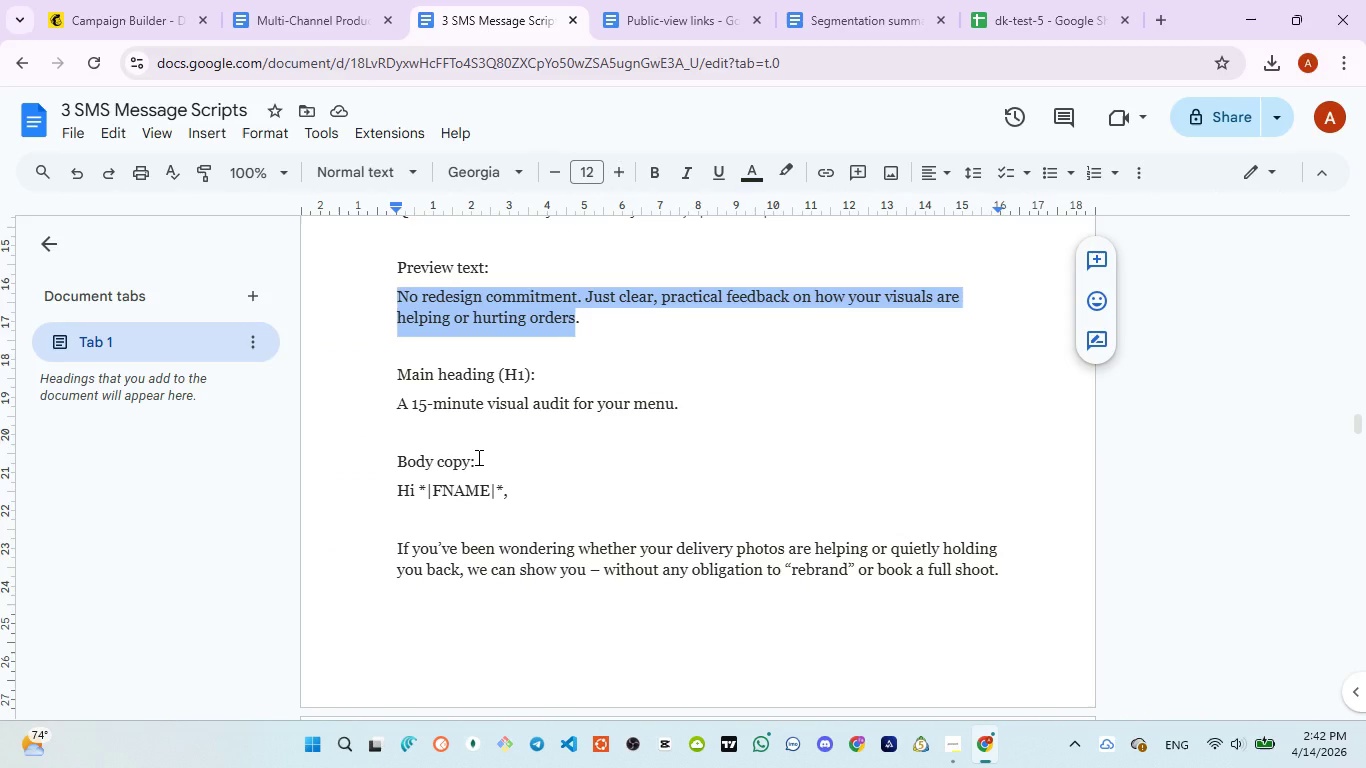 
scroll: coordinate [477, 457], scroll_direction: none, amount: 0.0
 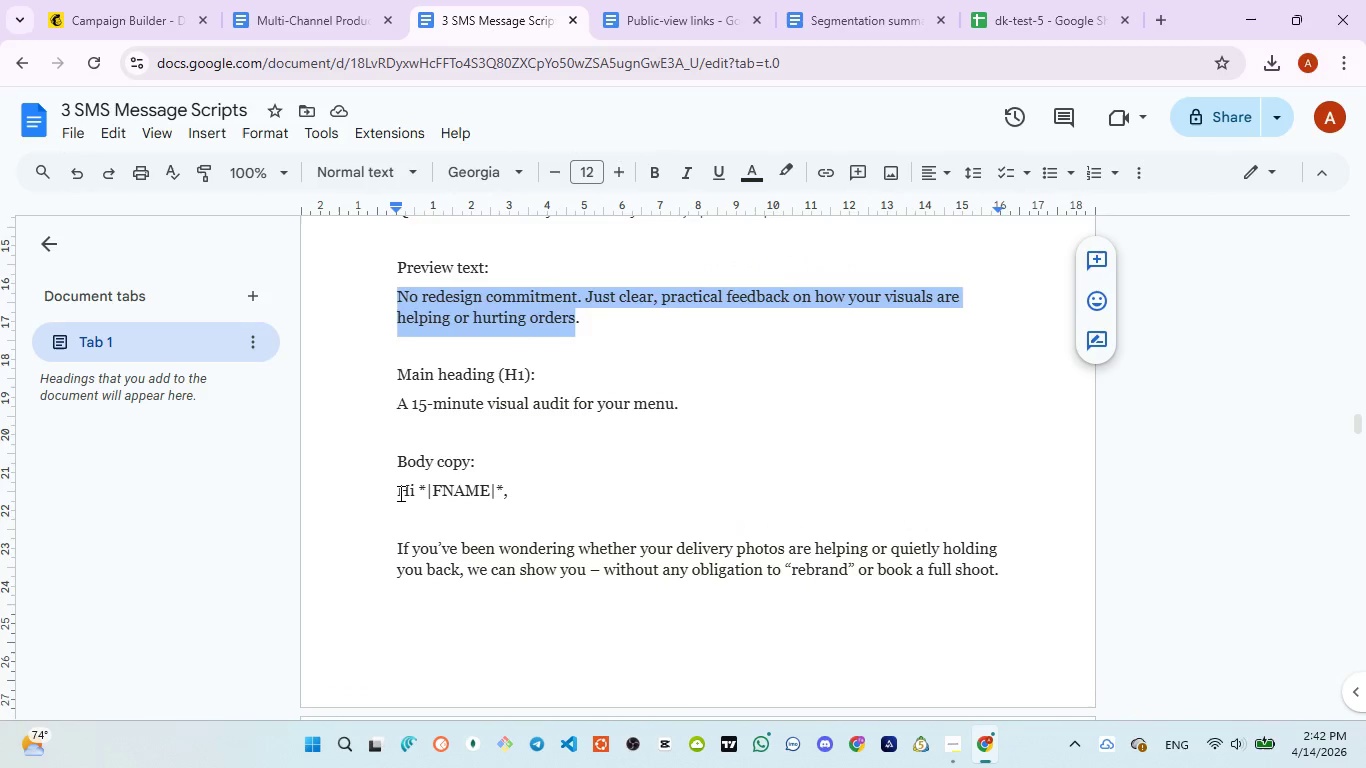 
left_click_drag(start_coordinate=[399, 493], to_coordinate=[597, 589])
 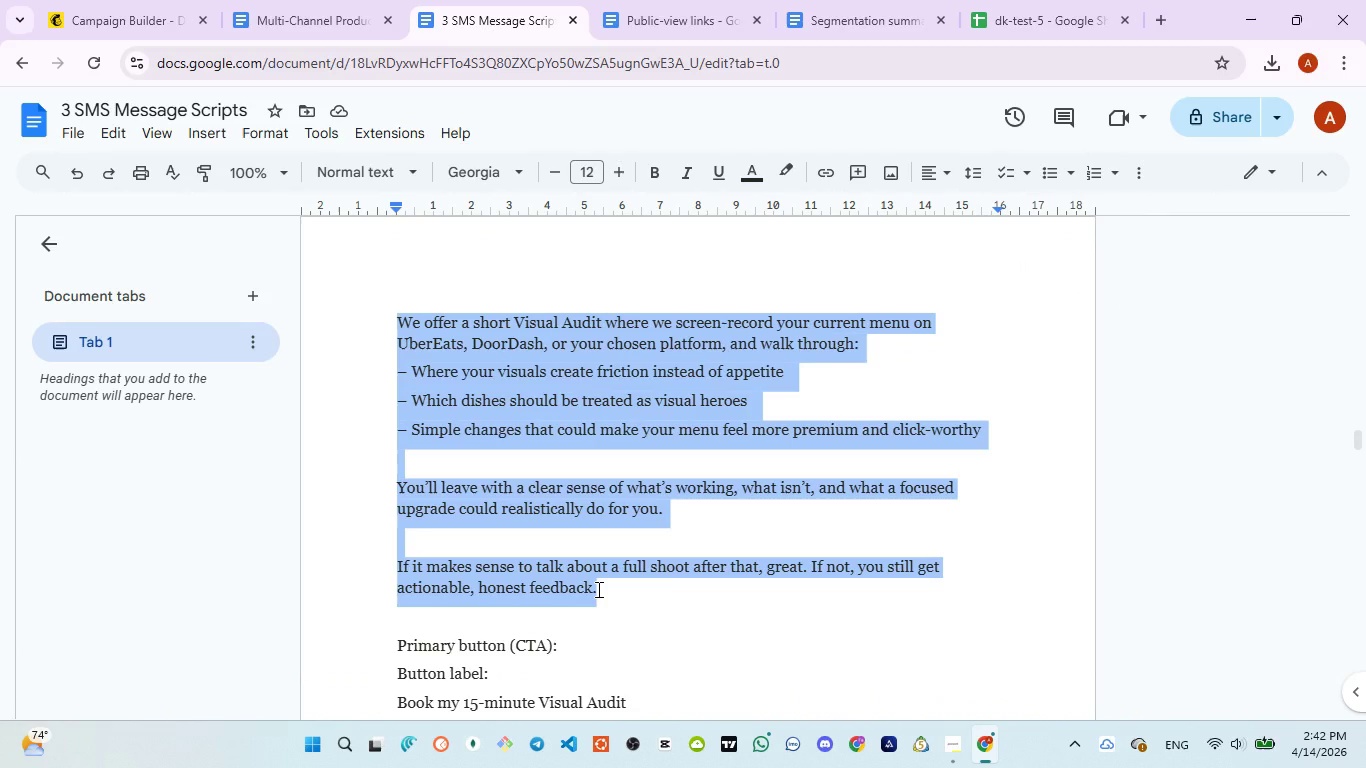 
scroll: coordinate [406, 656], scroll_direction: down, amount: 5.0
 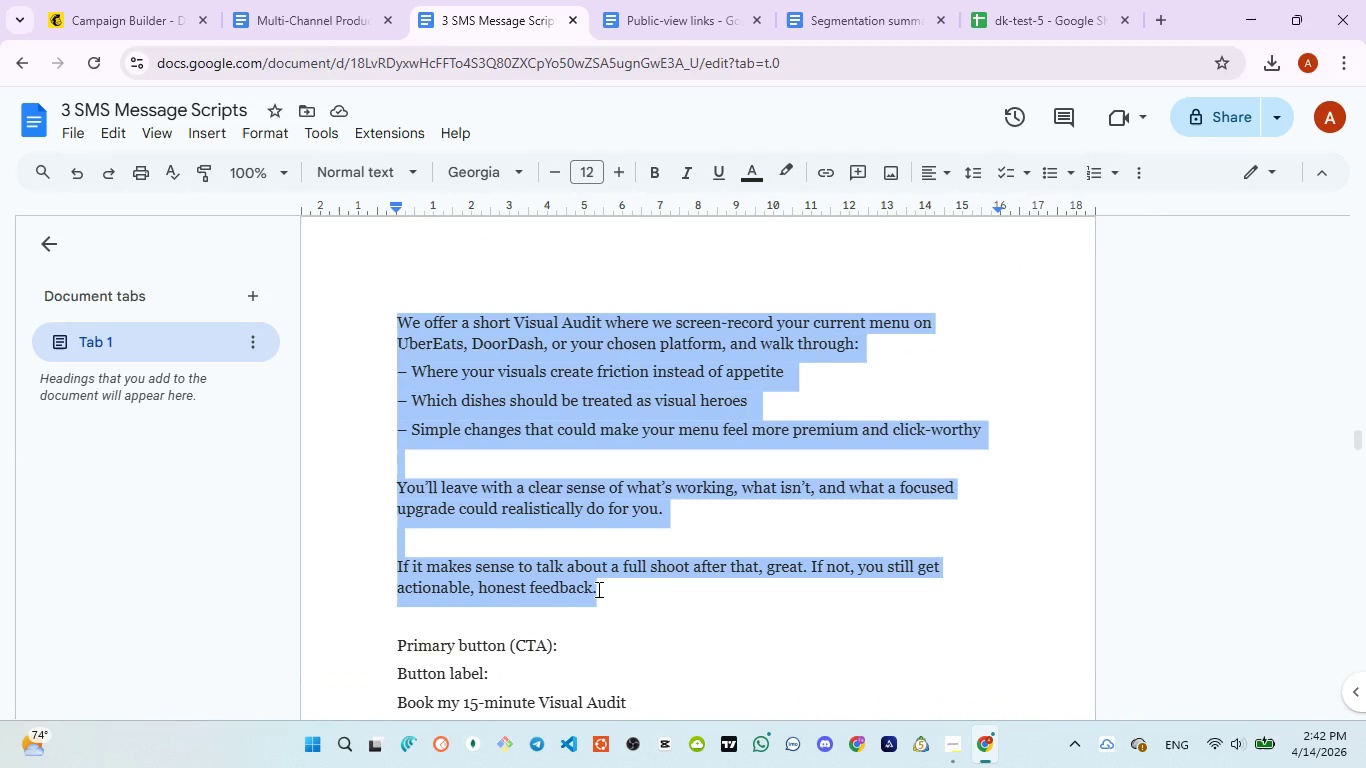 
hold_key(key=ControlLeft, duration=1.2)
 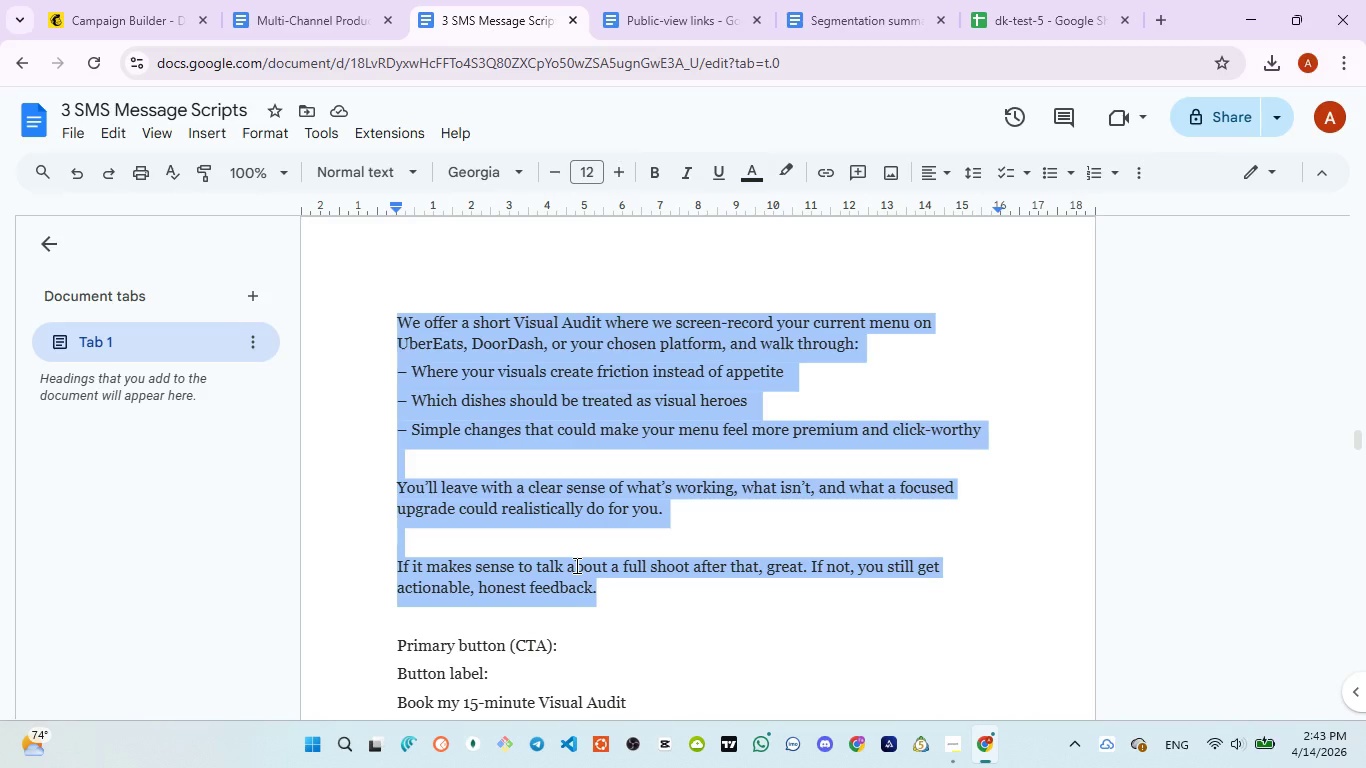 
hold_key(key=C, duration=0.31)
 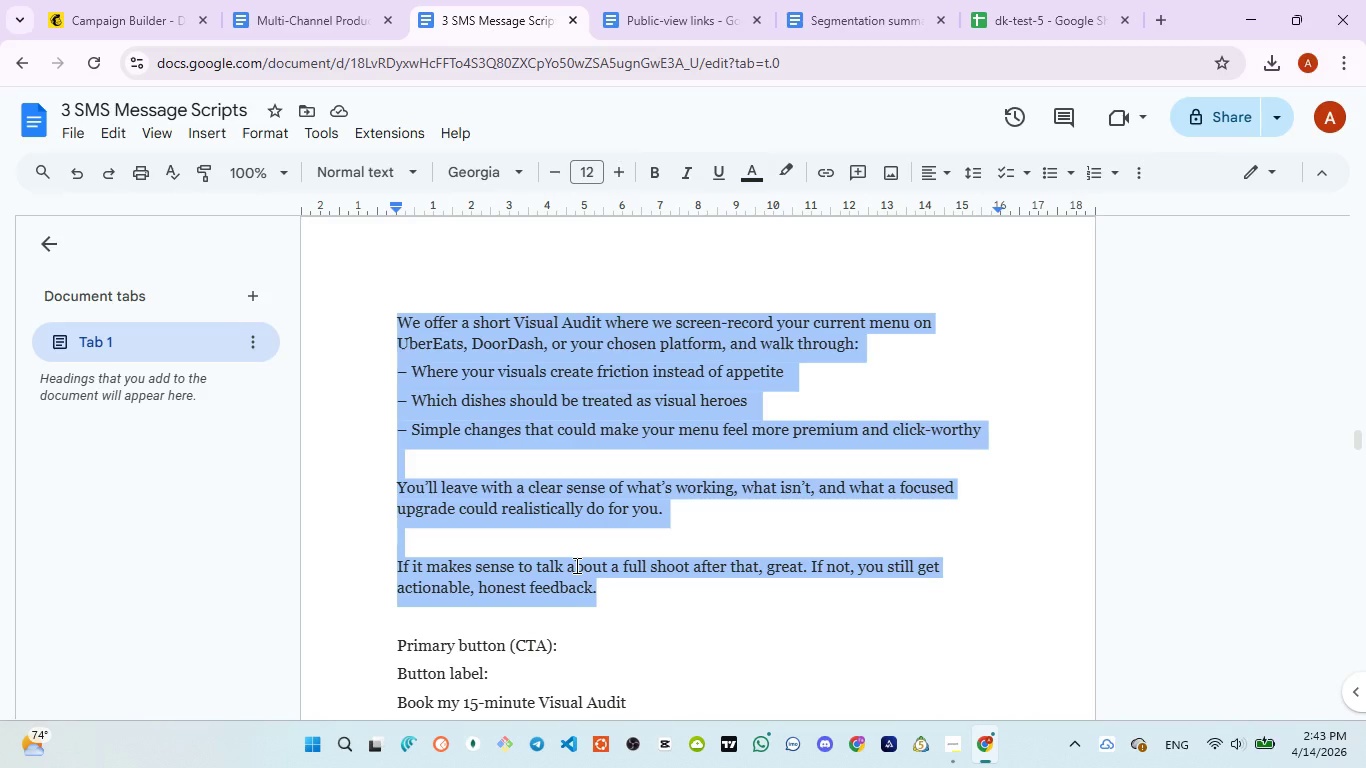 
key(Control+C)
 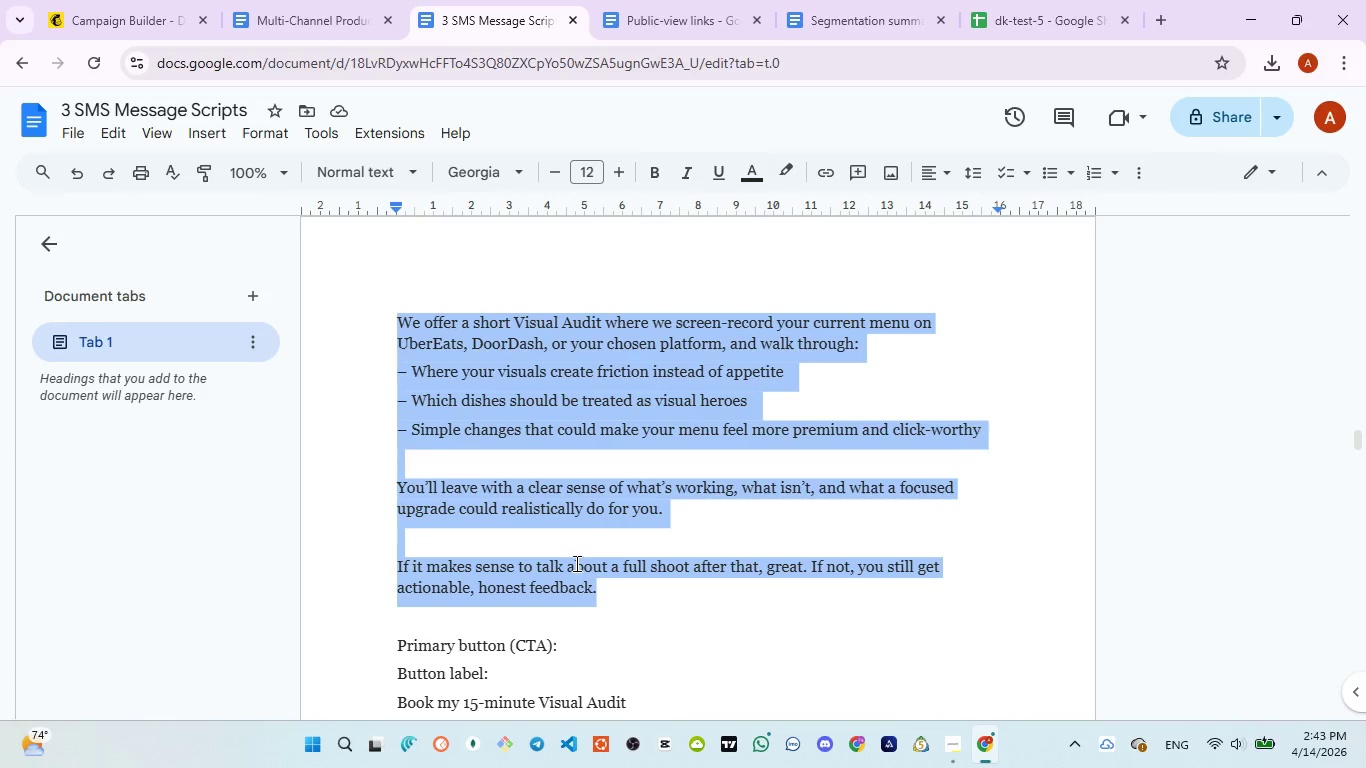 
scroll: coordinate [575, 561], scroll_direction: up, amount: 6.0
 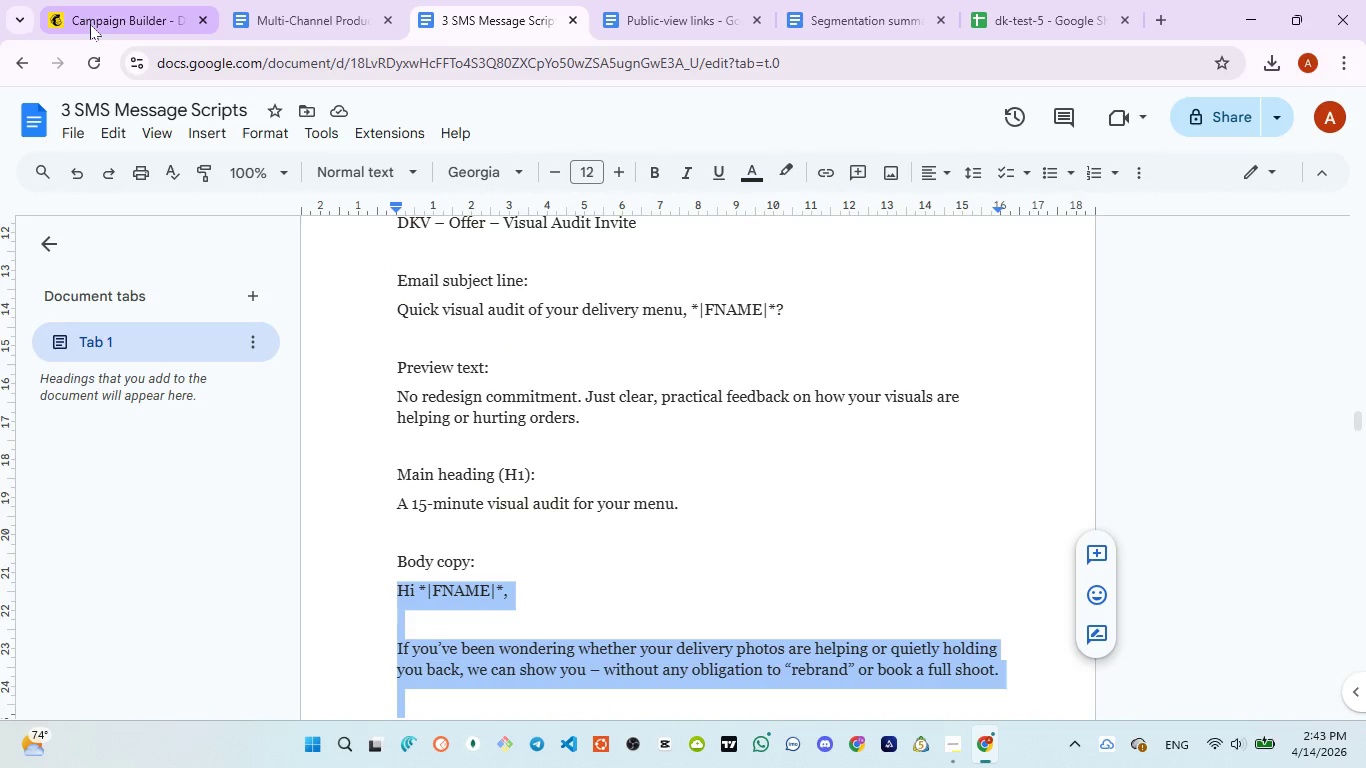 
left_click([92, 24])
 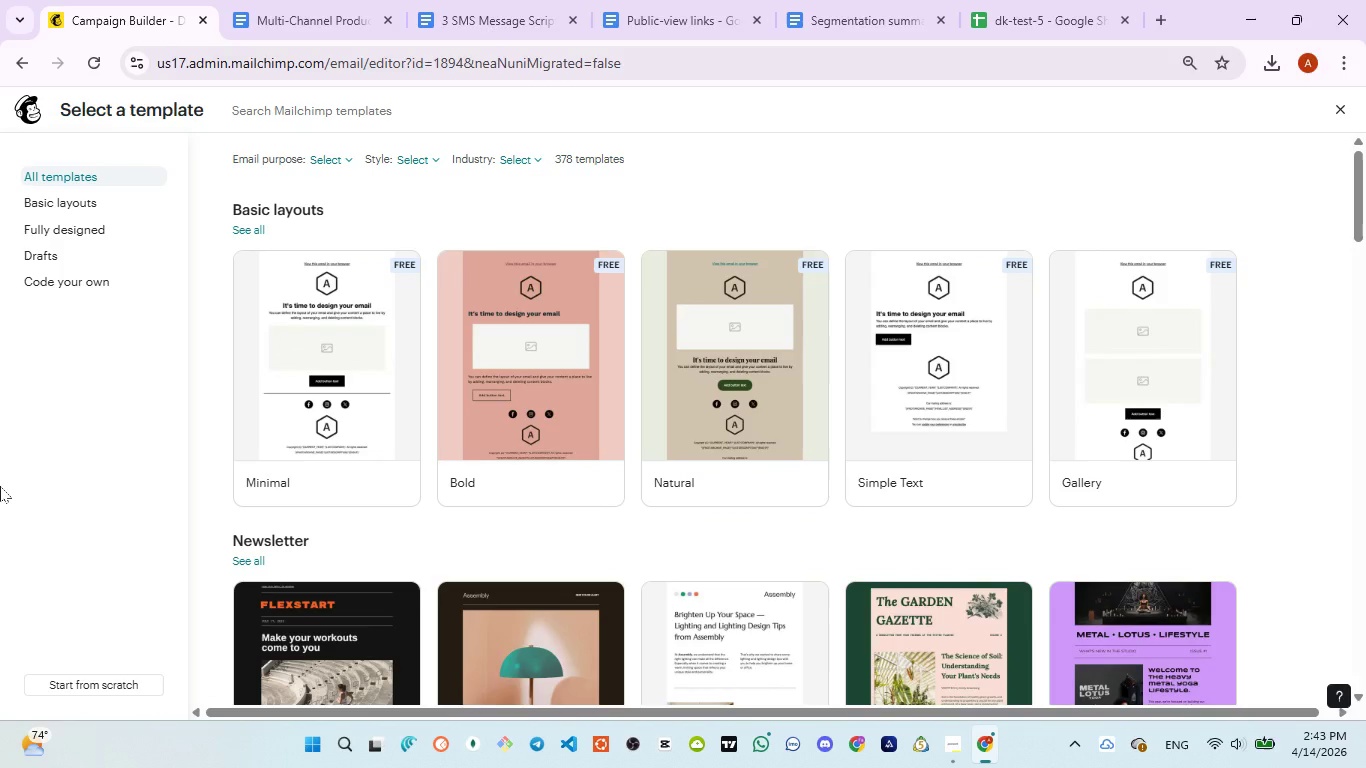 
wait(47.47)
 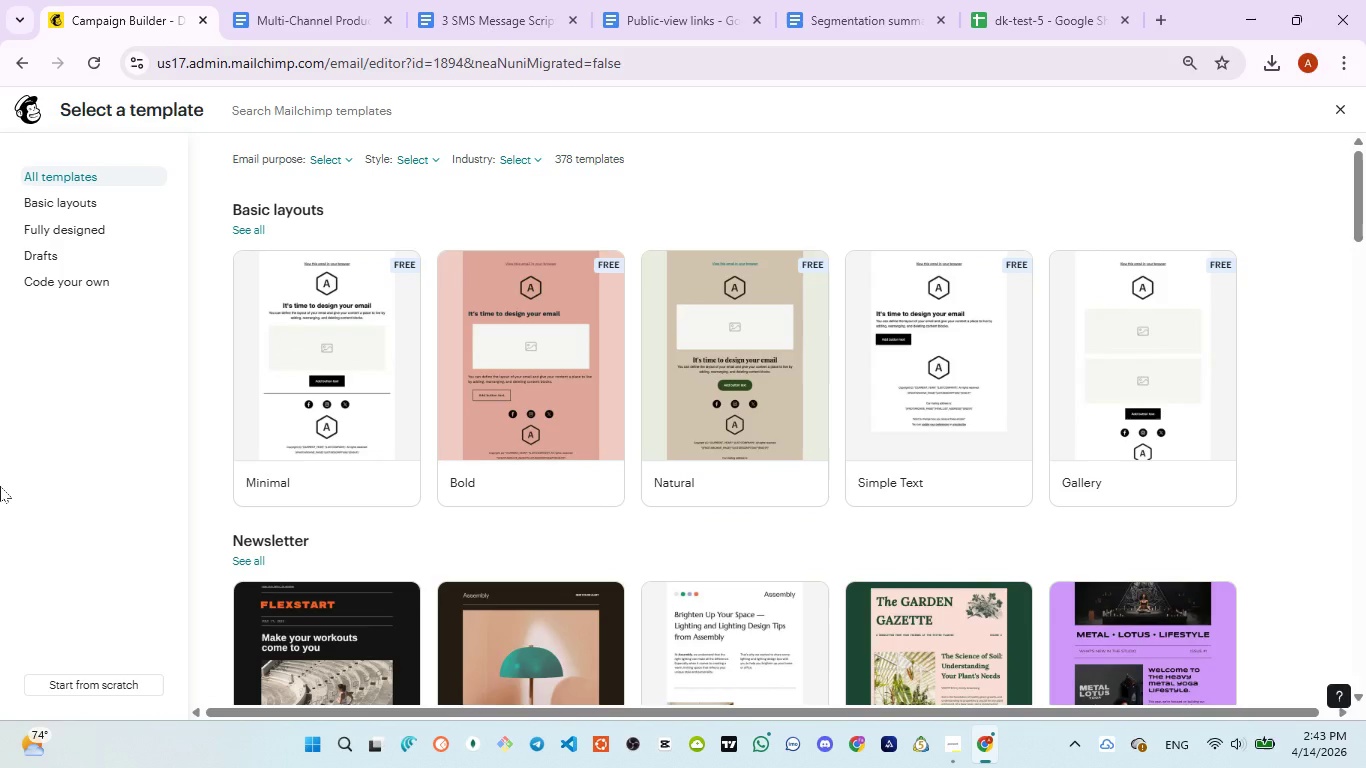 
left_click([97, 202])
 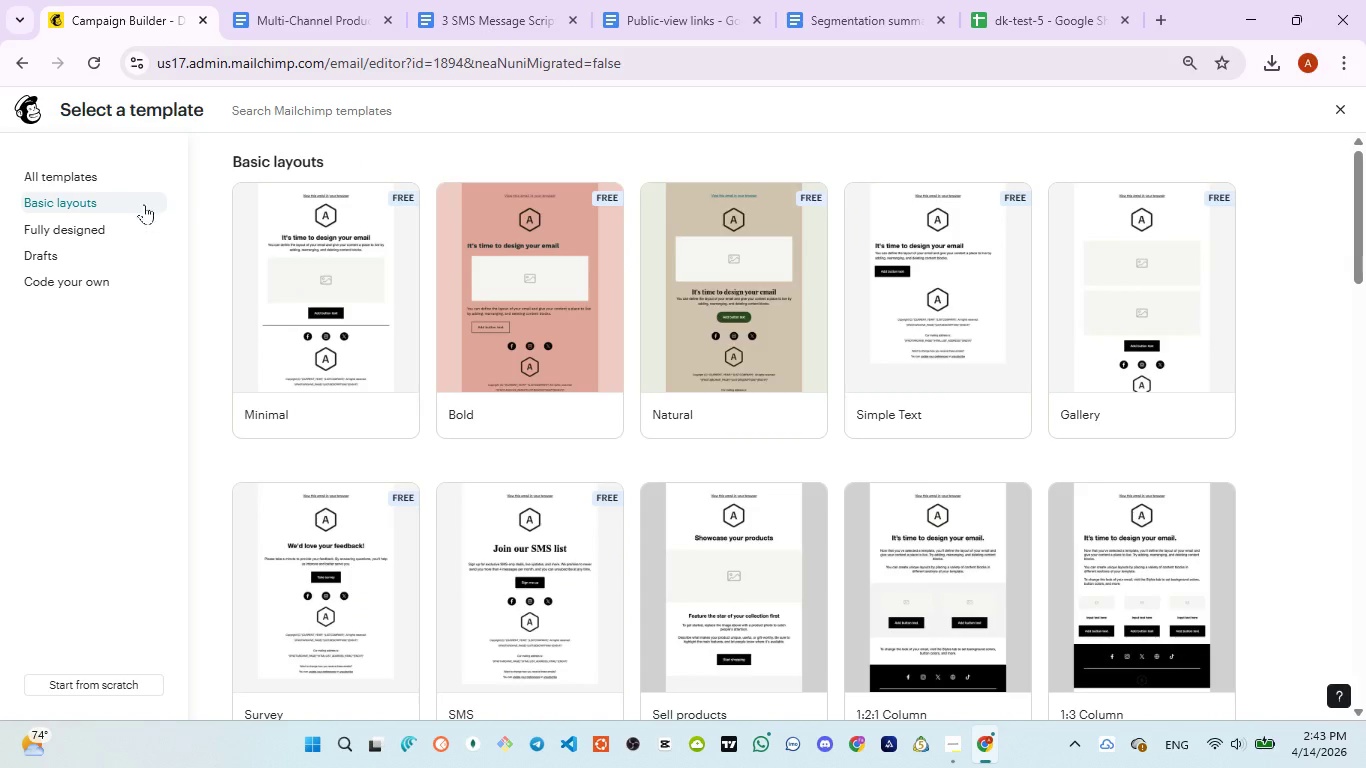 
left_click([331, 287])
 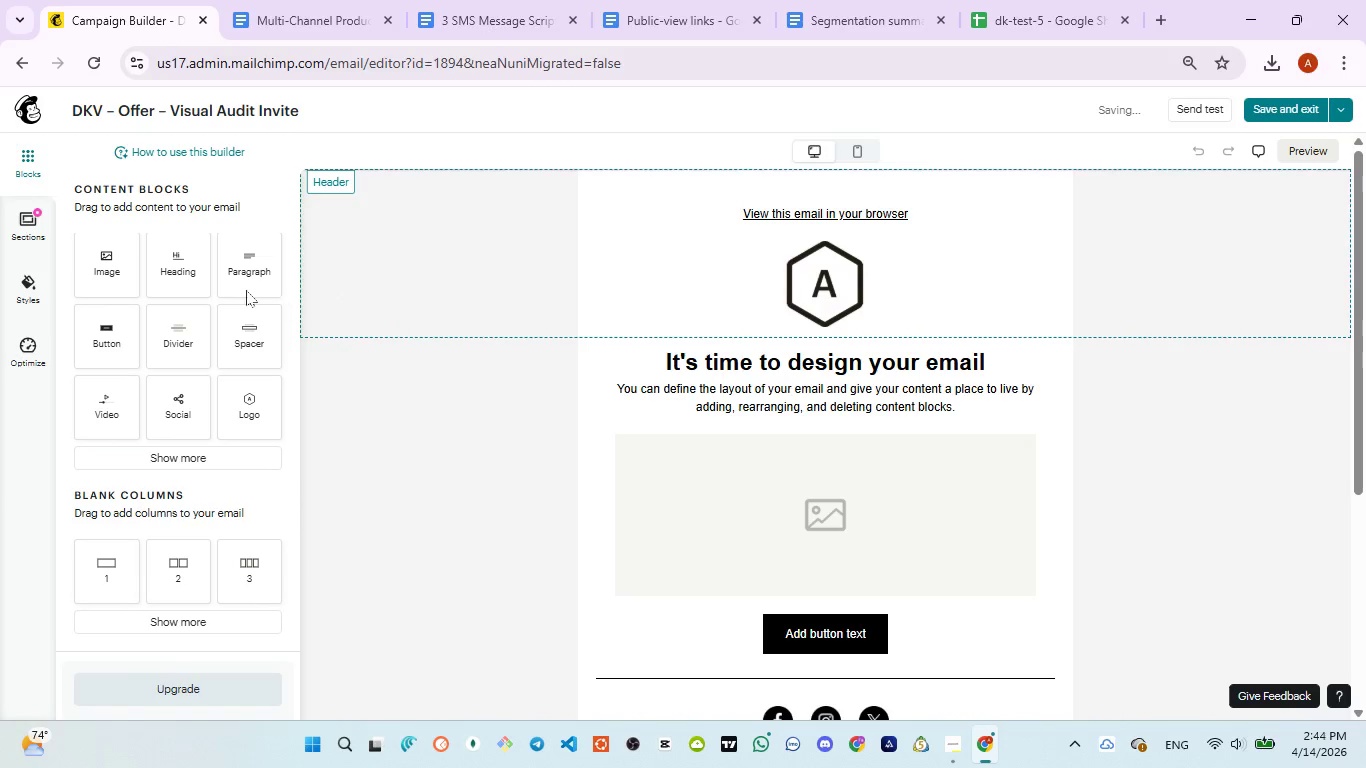 
wait(6.25)
 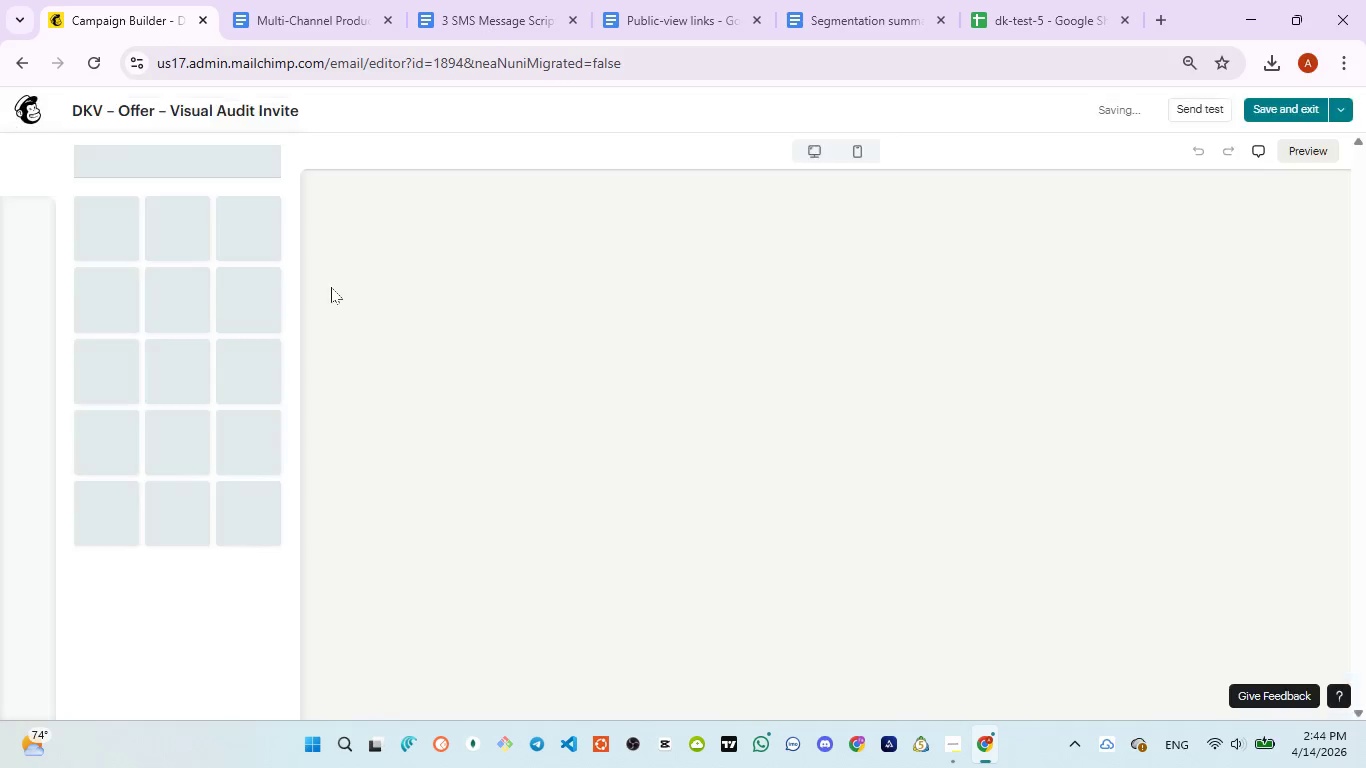 
left_click_drag(start_coordinate=[172, 280], to_coordinate=[779, 173])
 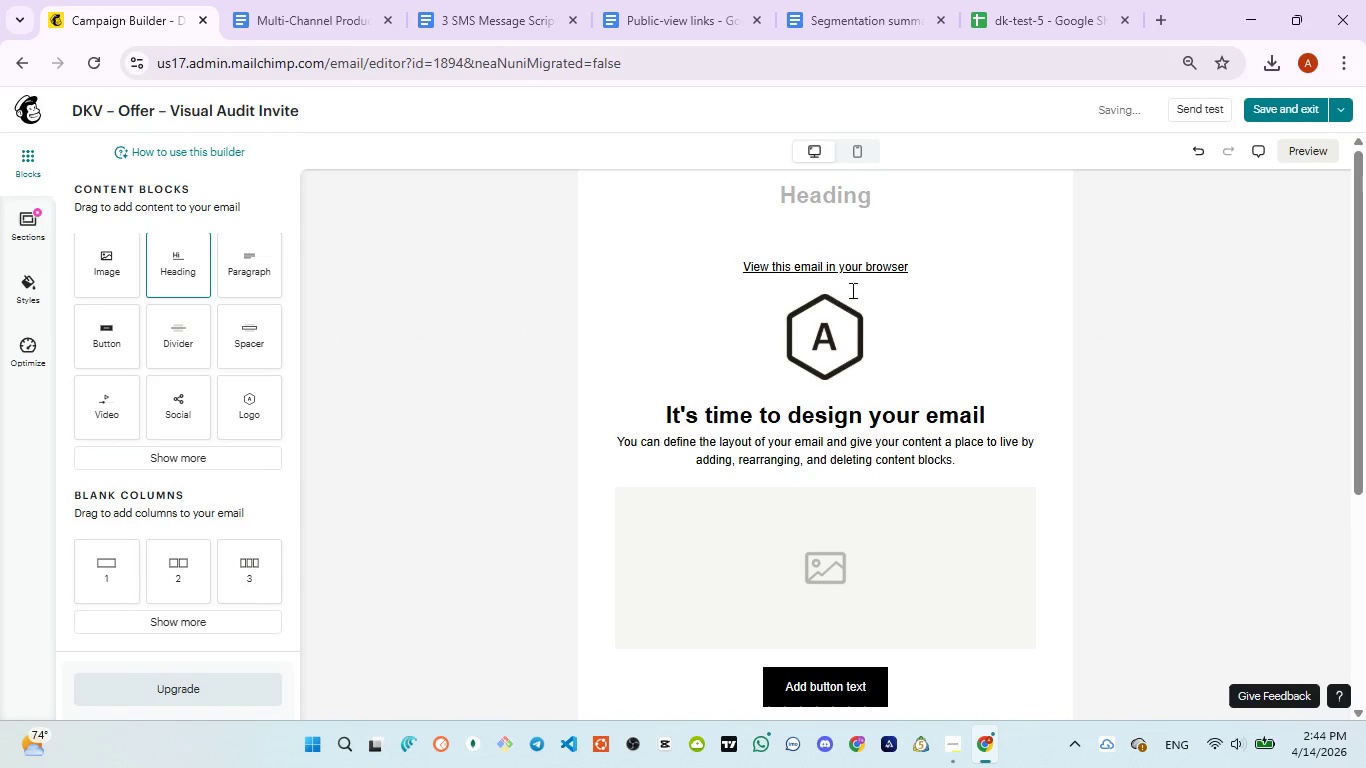 
left_click([954, 255])
 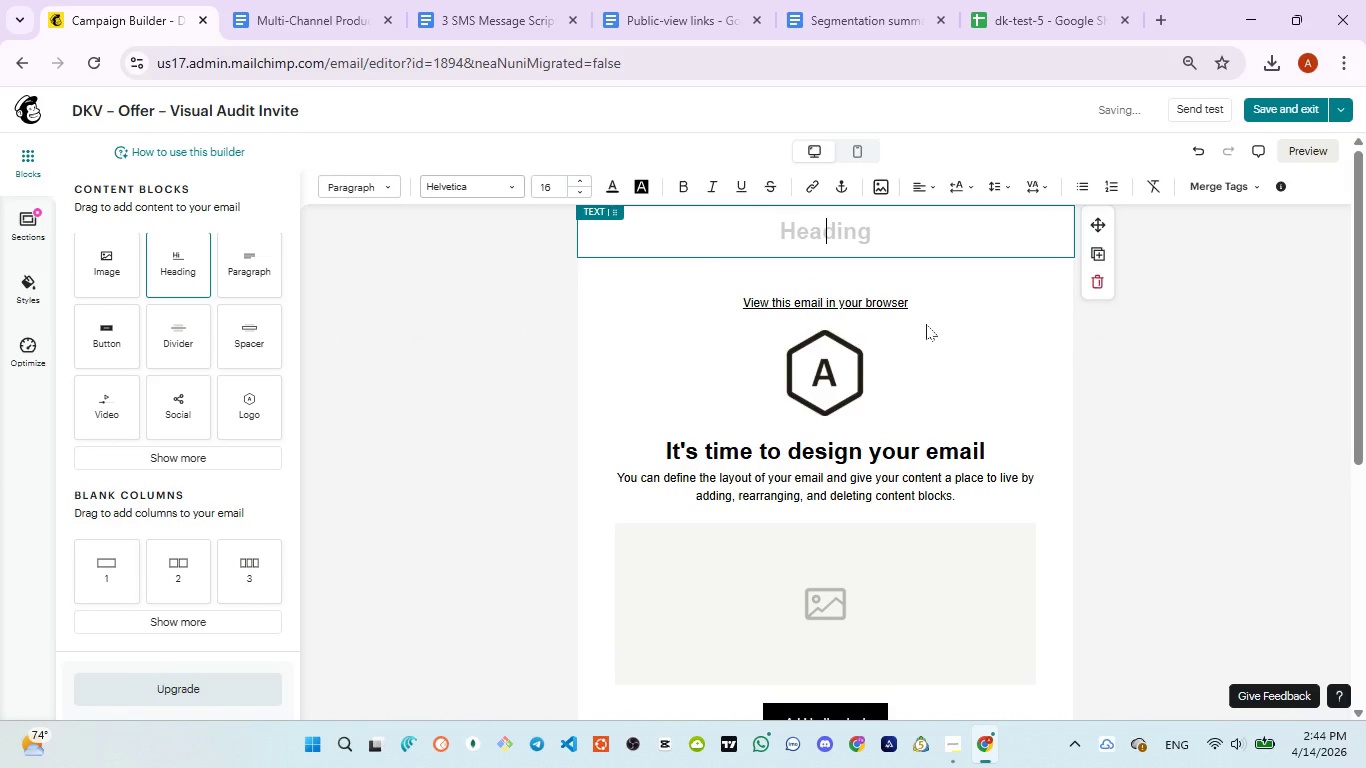 
left_click([926, 324])
 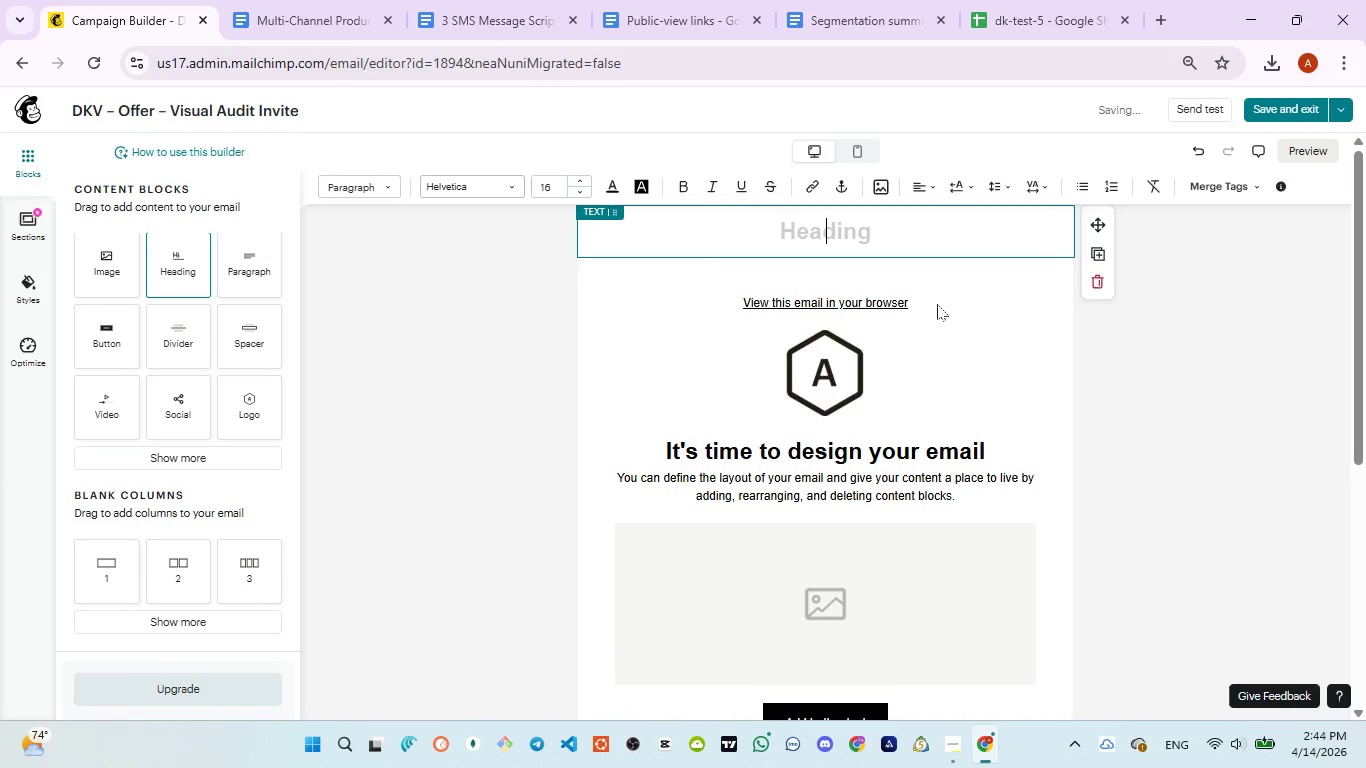 
left_click([937, 301])
 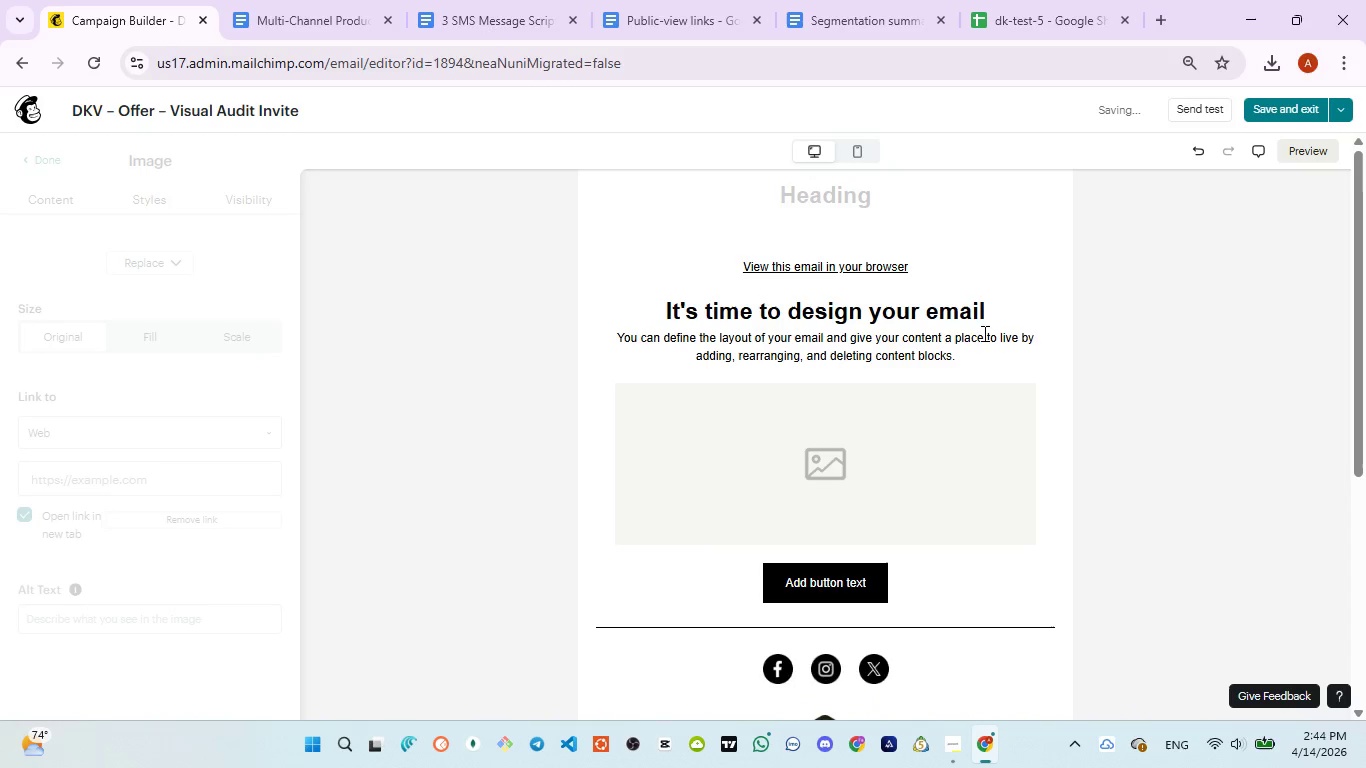 
left_click([923, 255])
 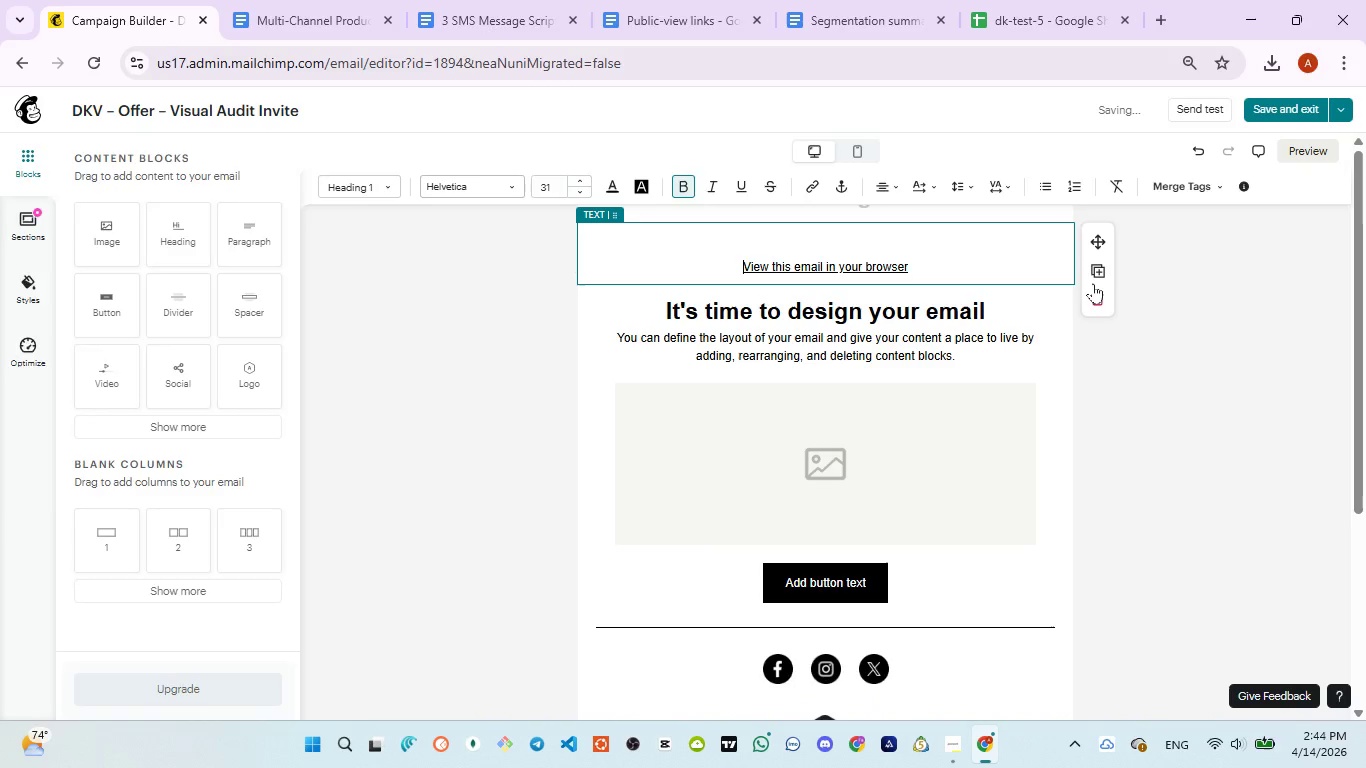 
left_click([1097, 304])
 